 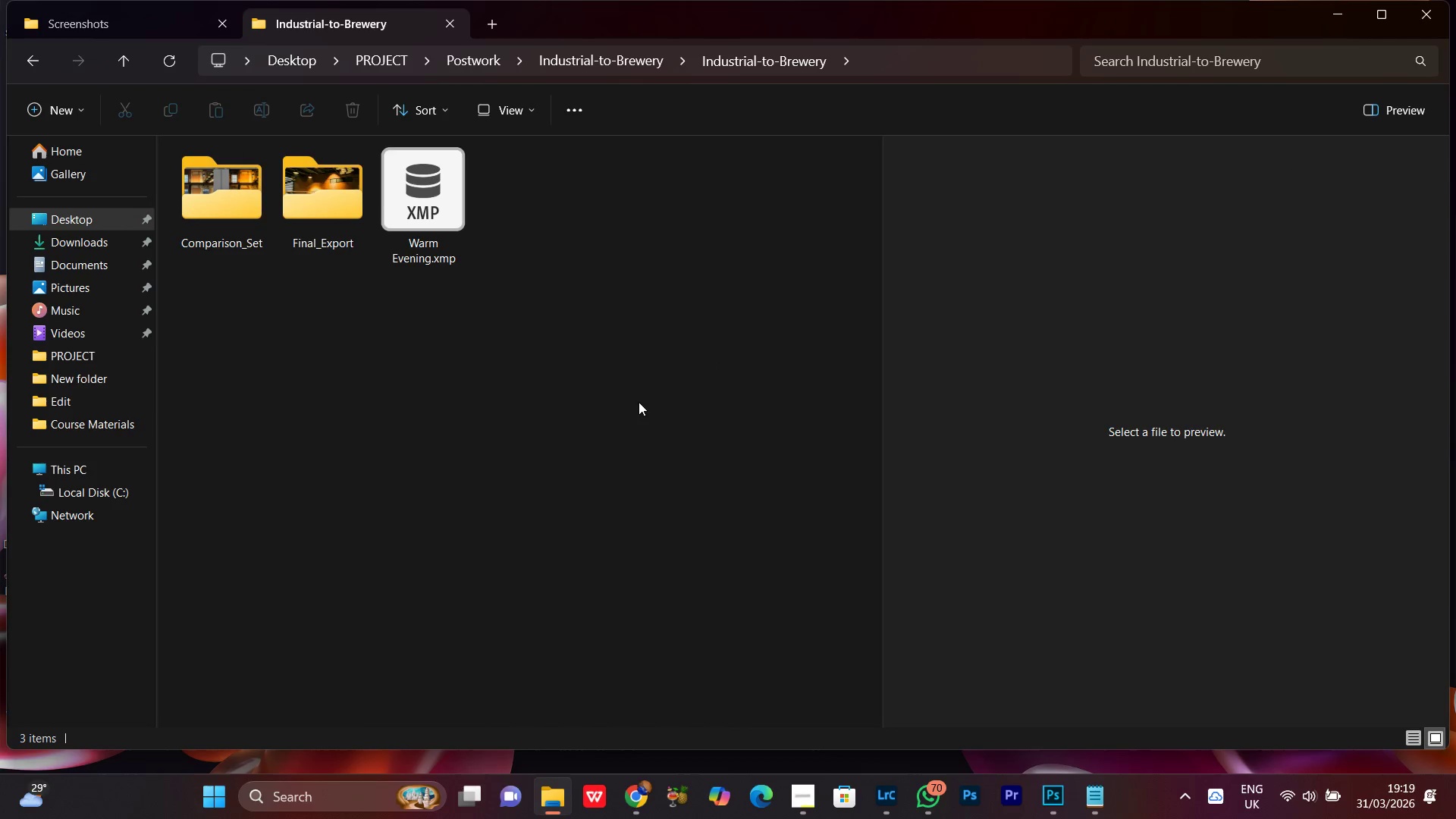 
left_click([447, 228])
 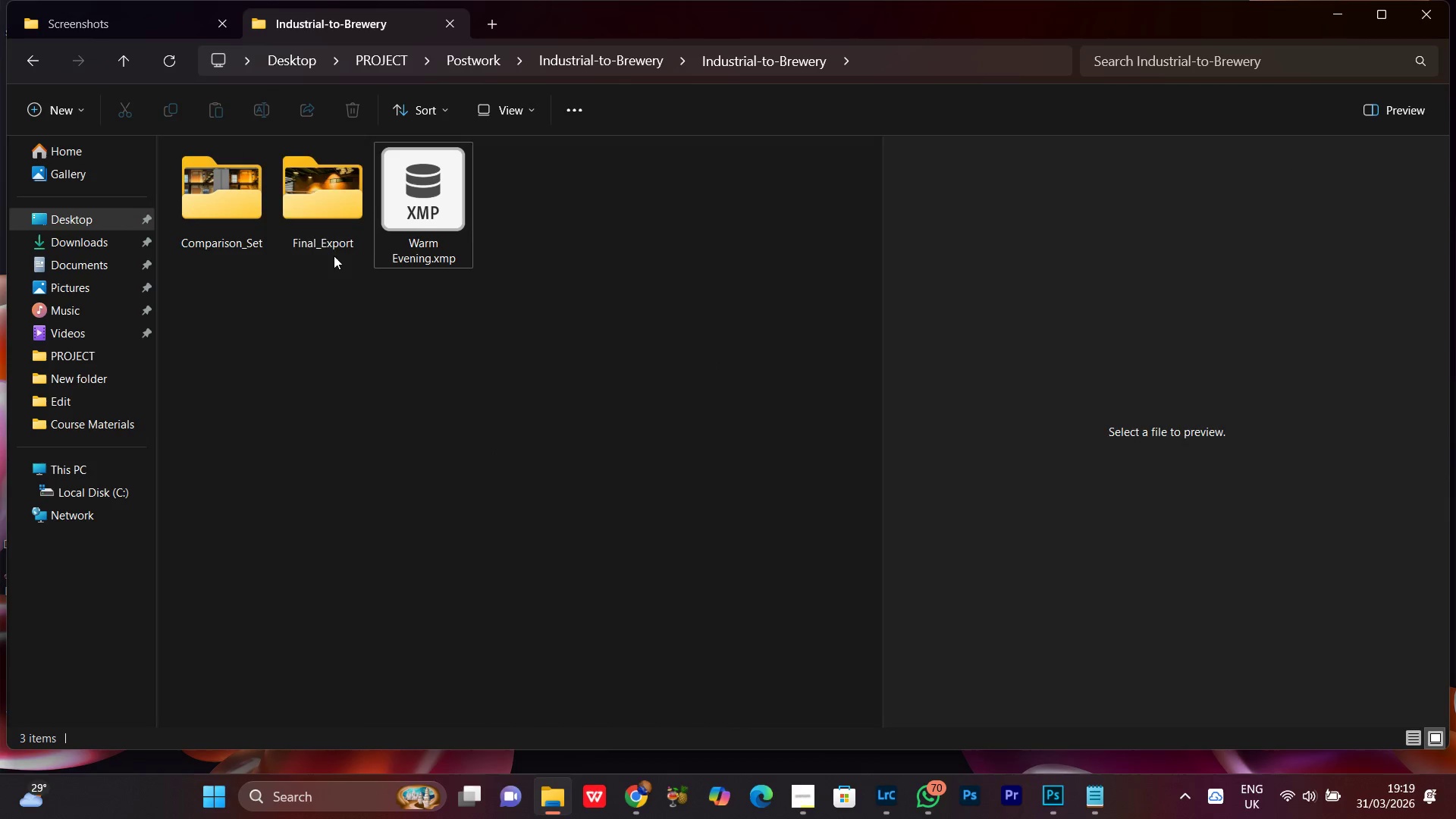 
double_click([336, 218])
 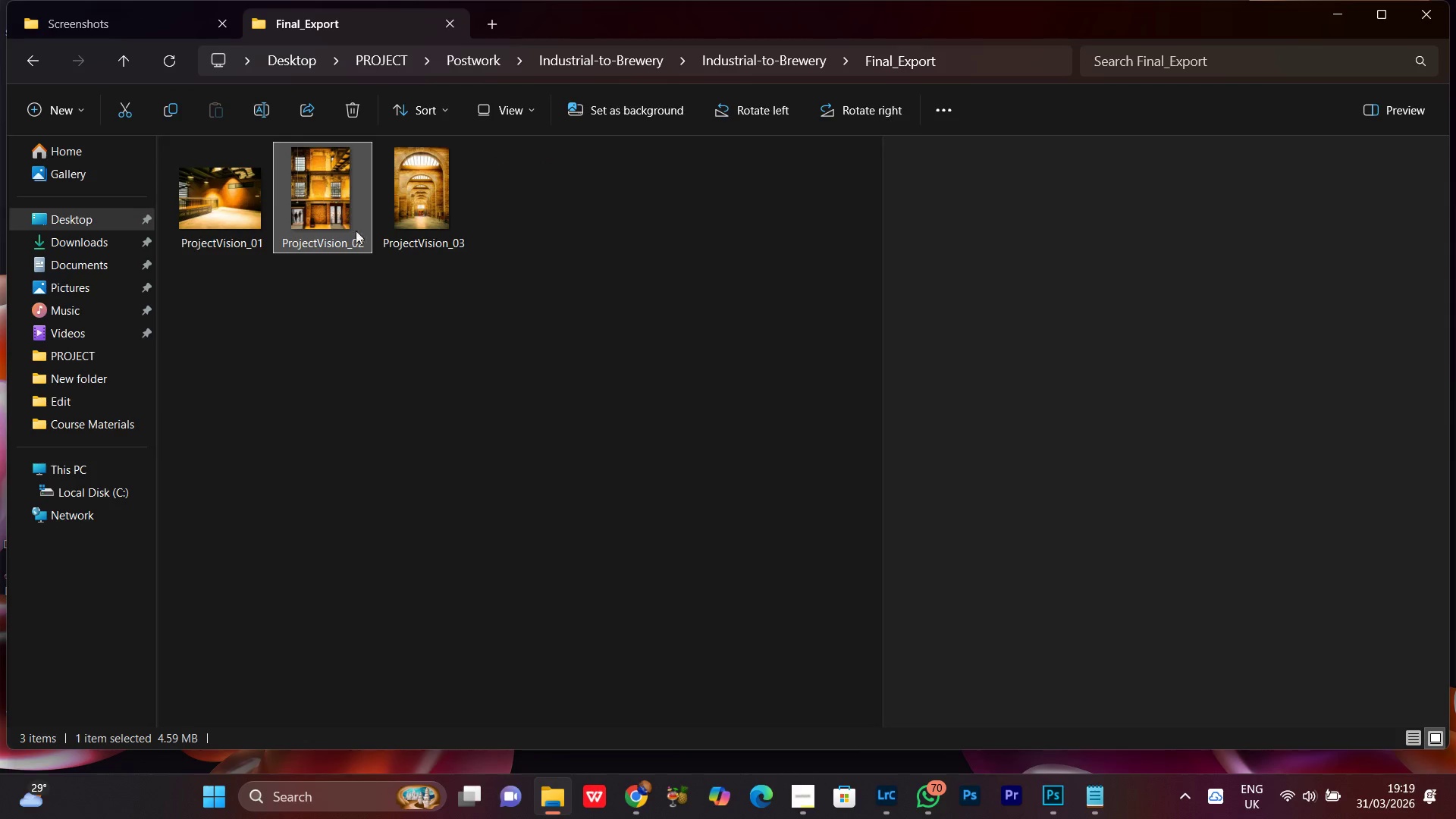 
double_click([447, 324])
 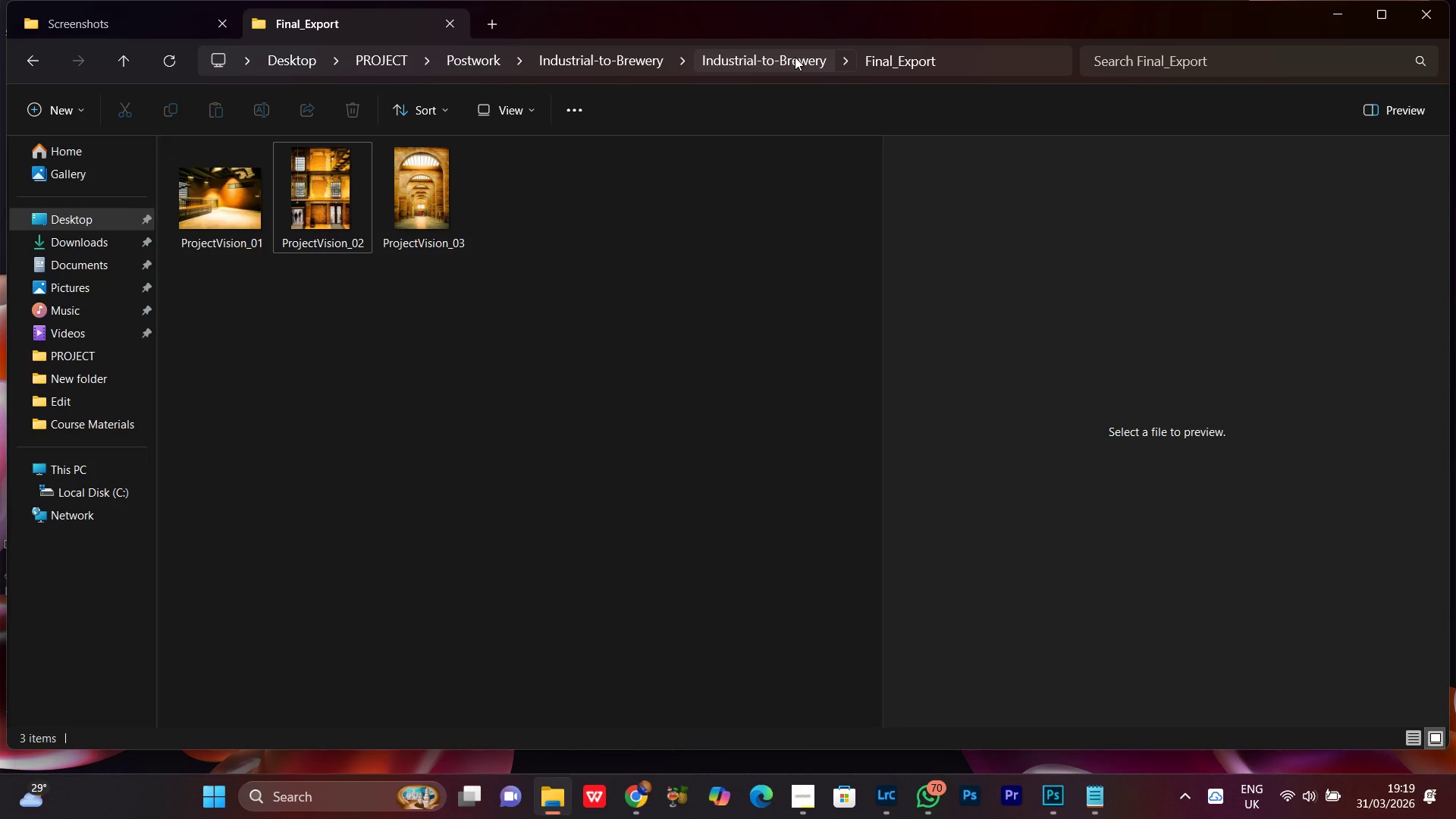 
left_click([795, 57])
 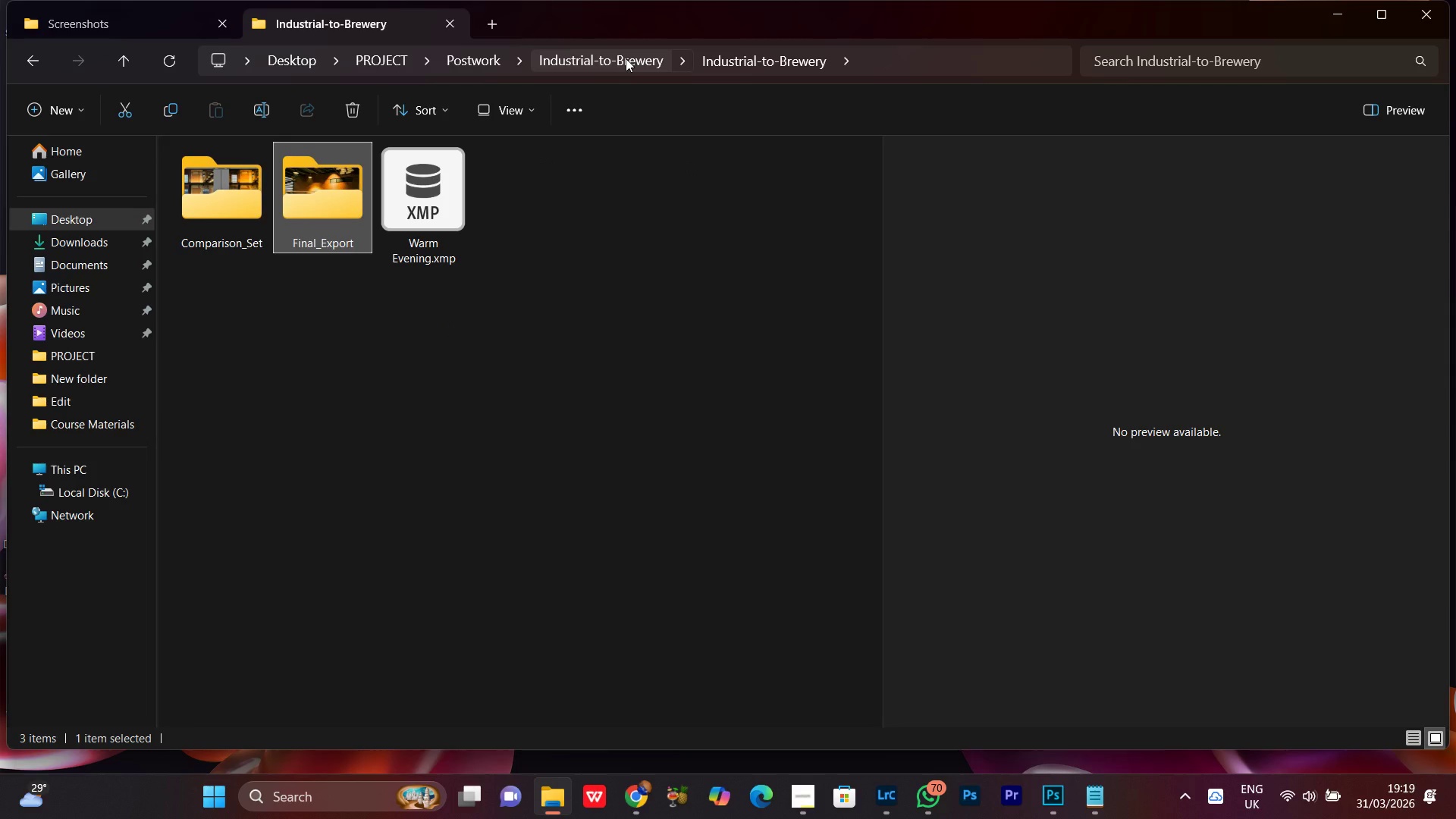 
left_click([626, 58])
 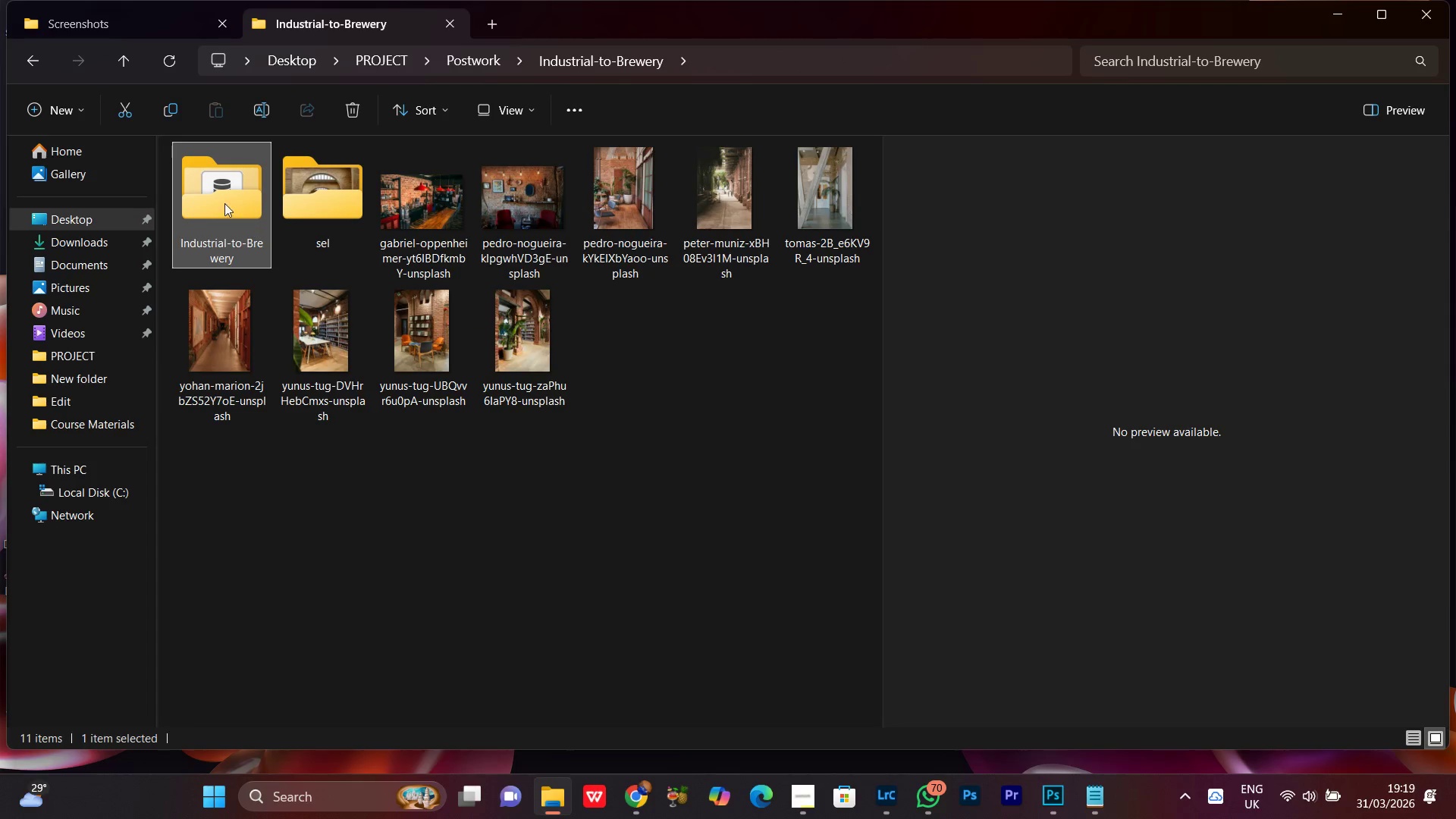 
left_click([302, 469])
 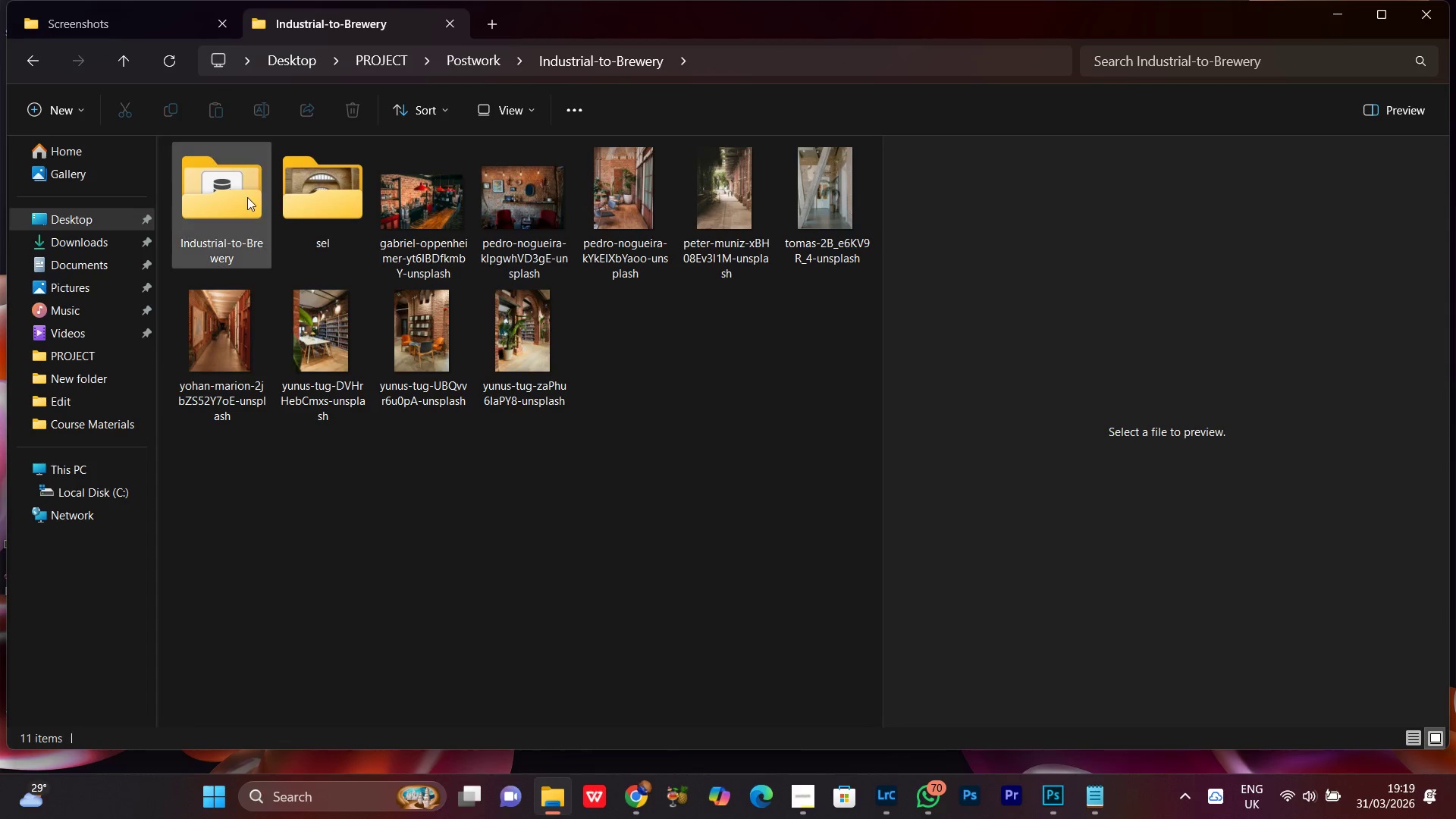 
left_click([247, 197])
 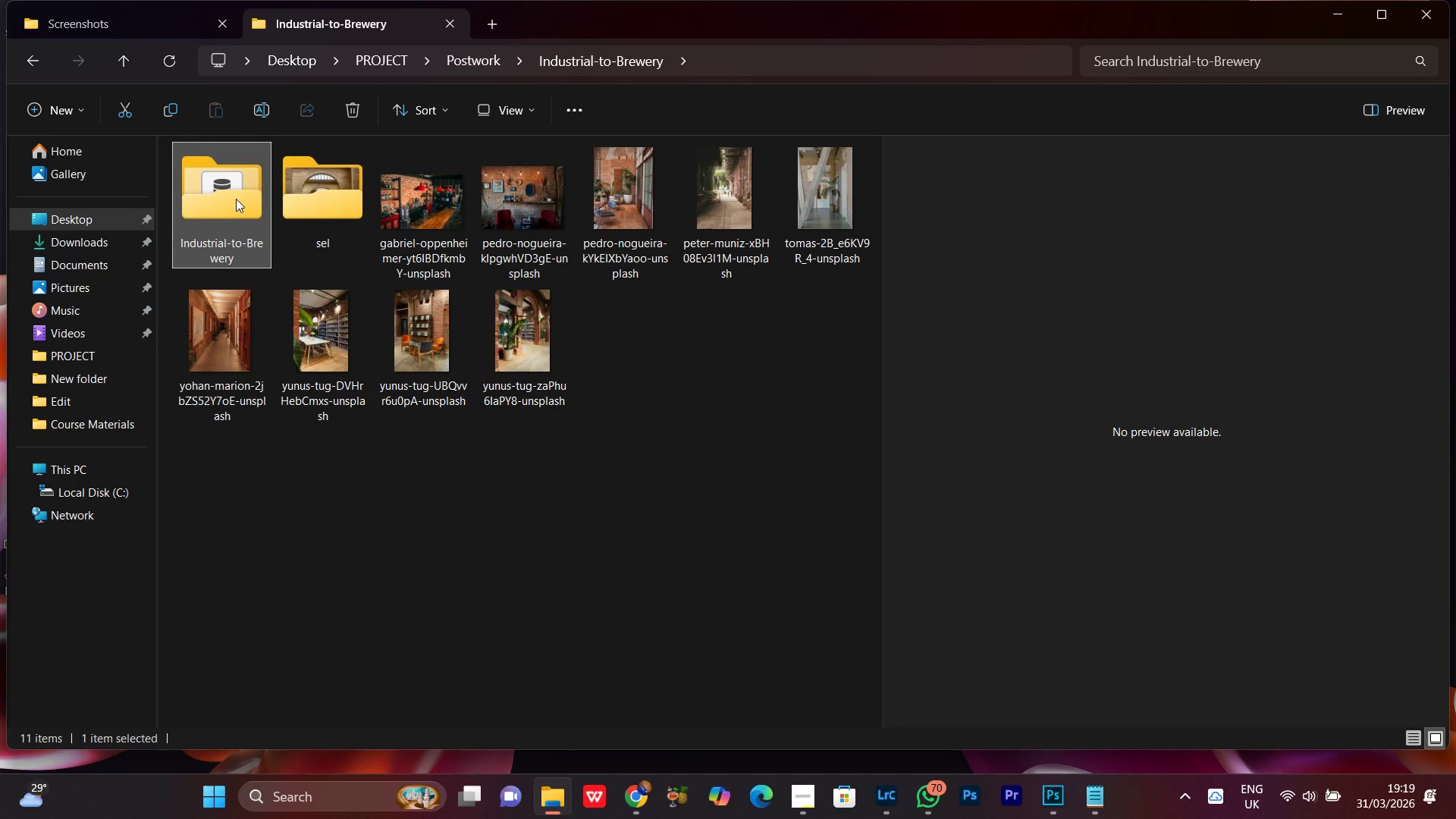 
right_click([236, 199])
 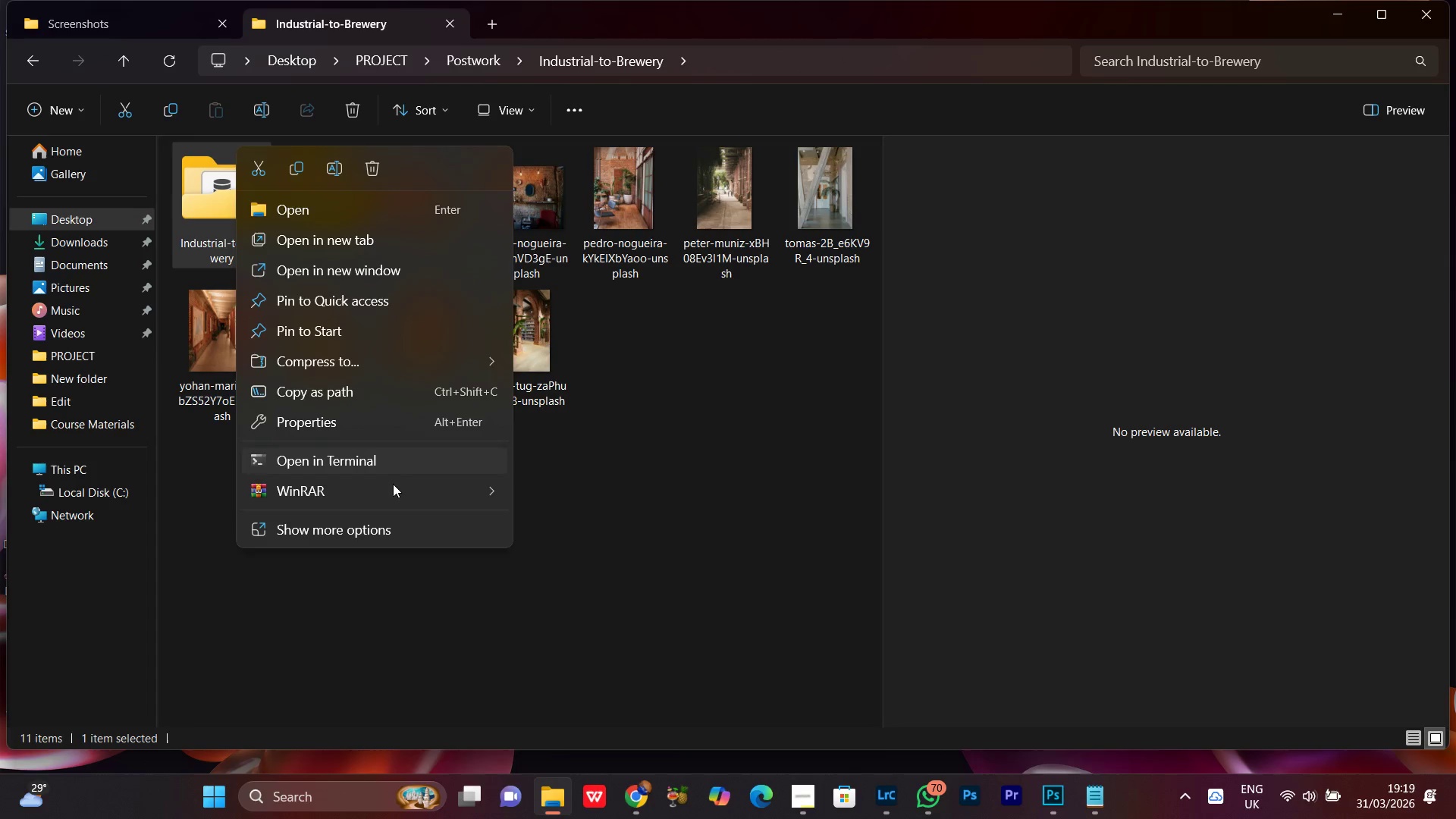 
left_click([369, 498])
 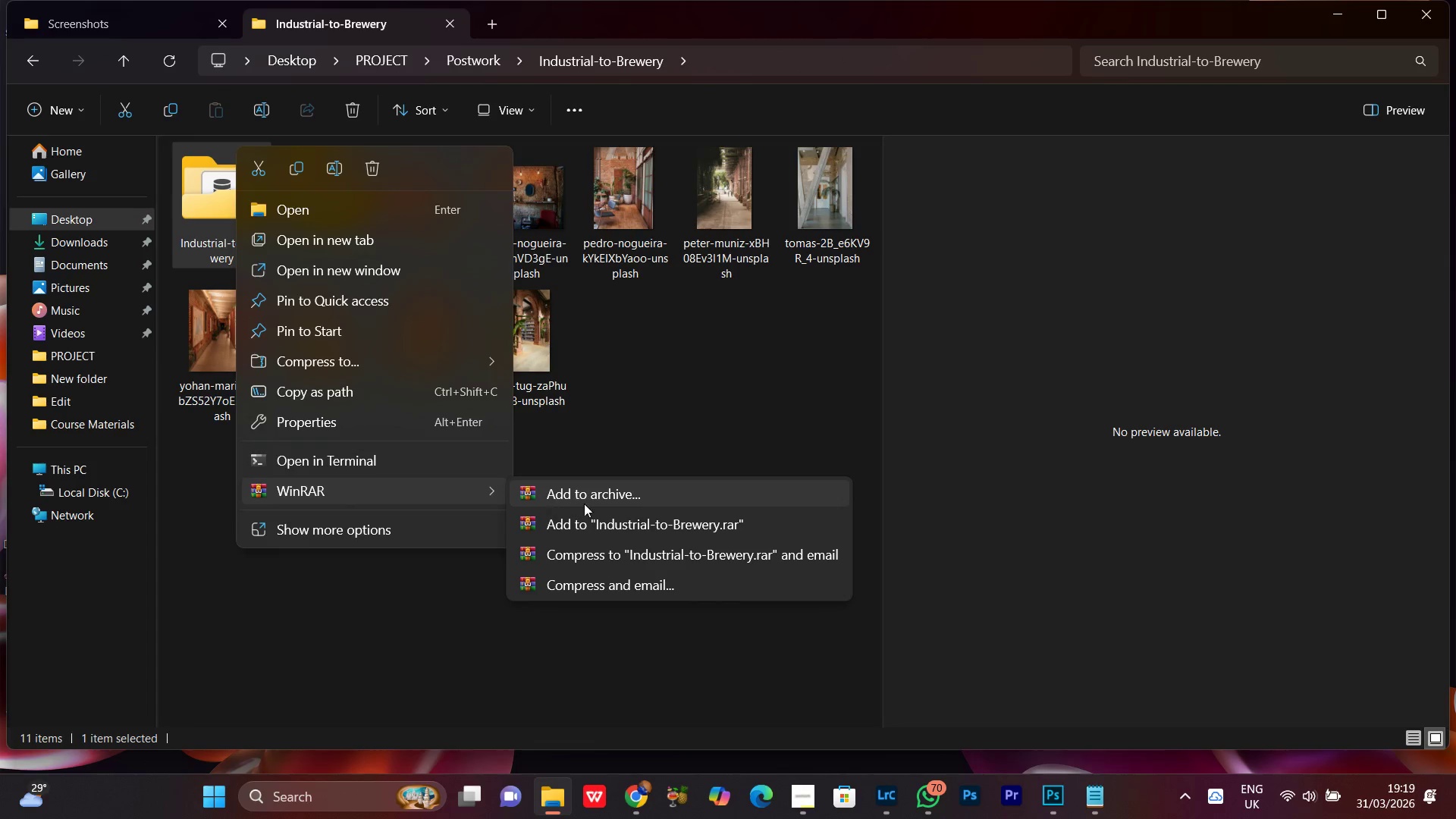 
left_click([589, 501])
 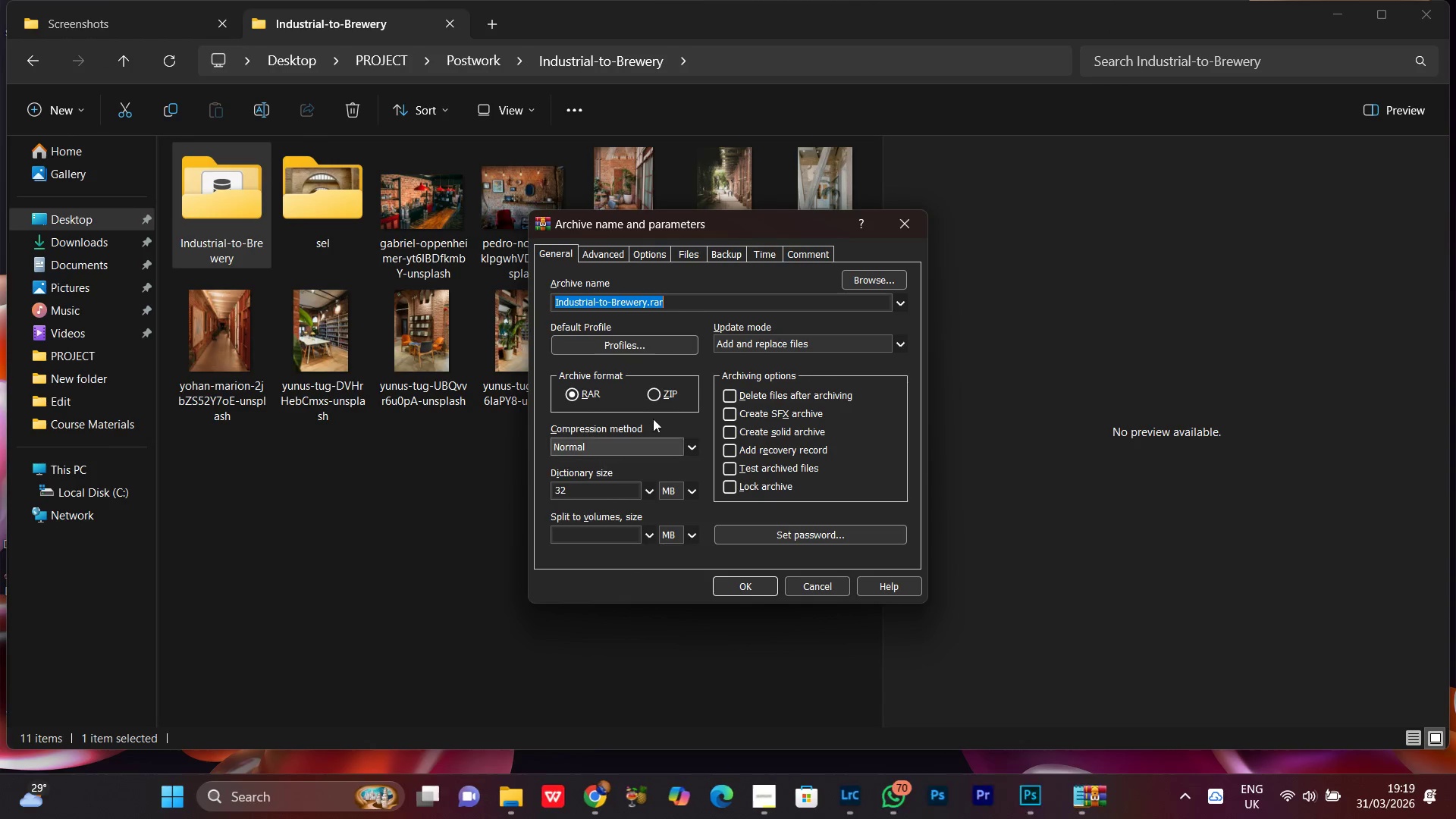 
left_click([652, 389])
 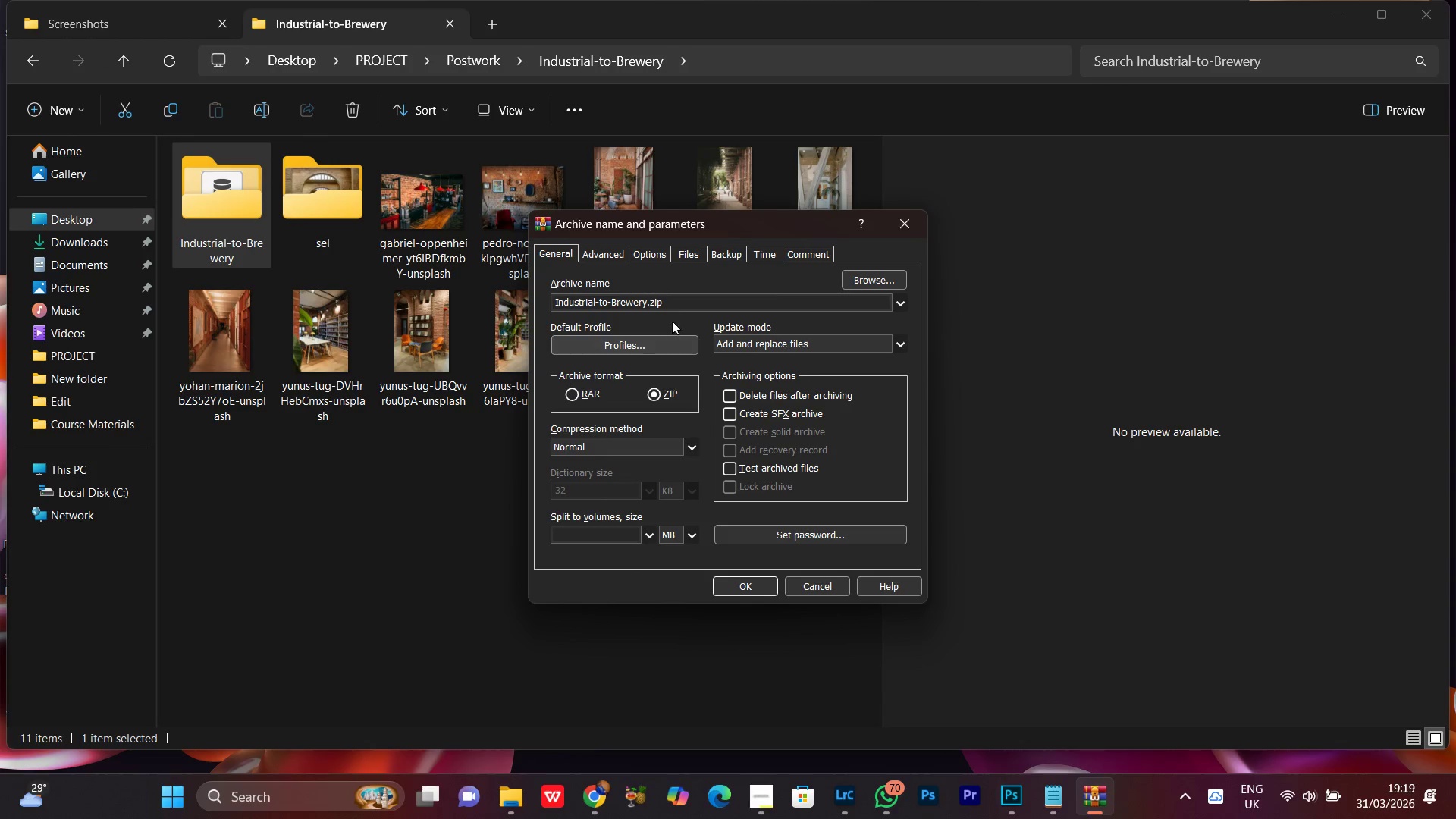 
left_click([679, 300])
 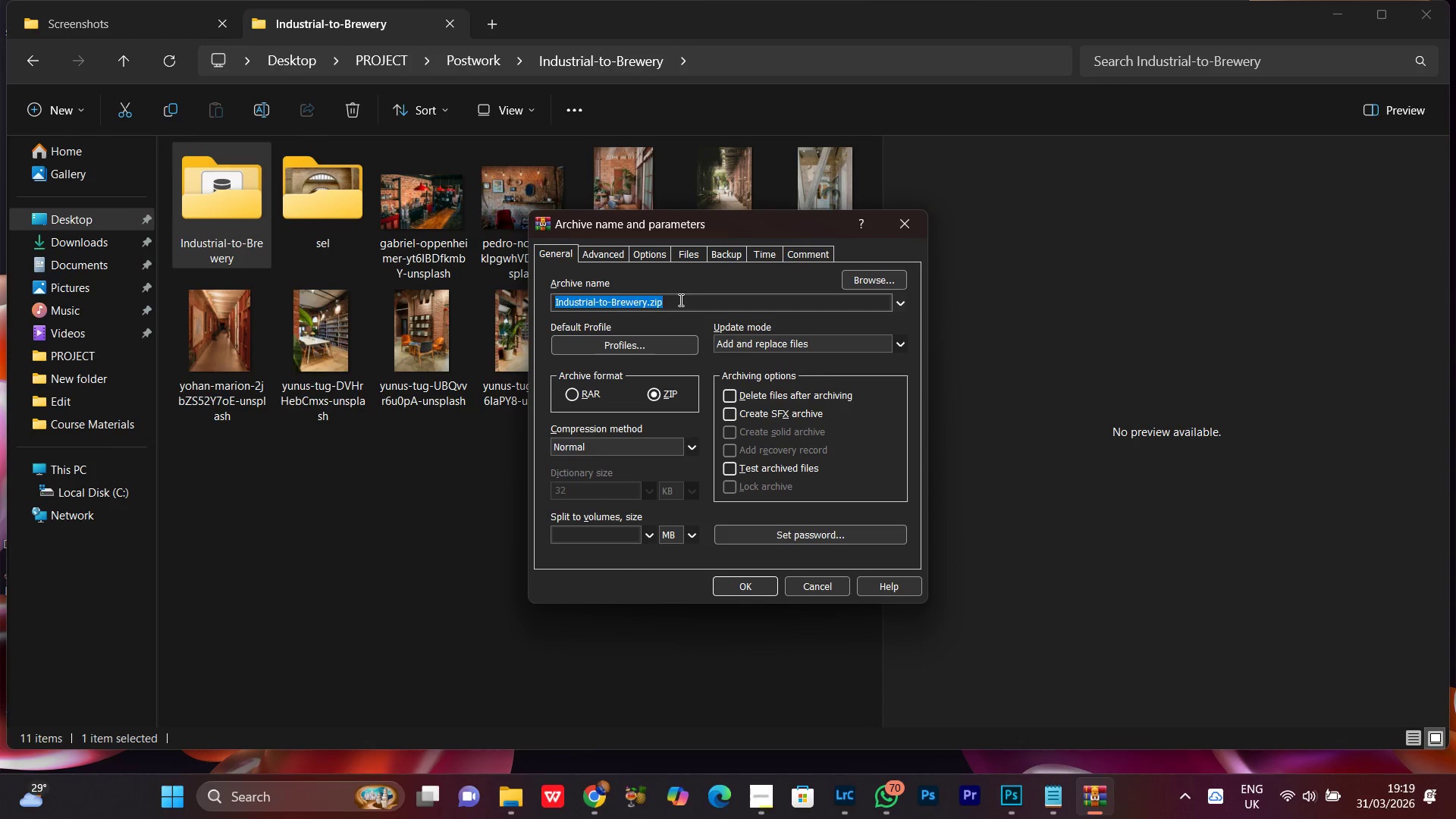 
key(Control+C)
 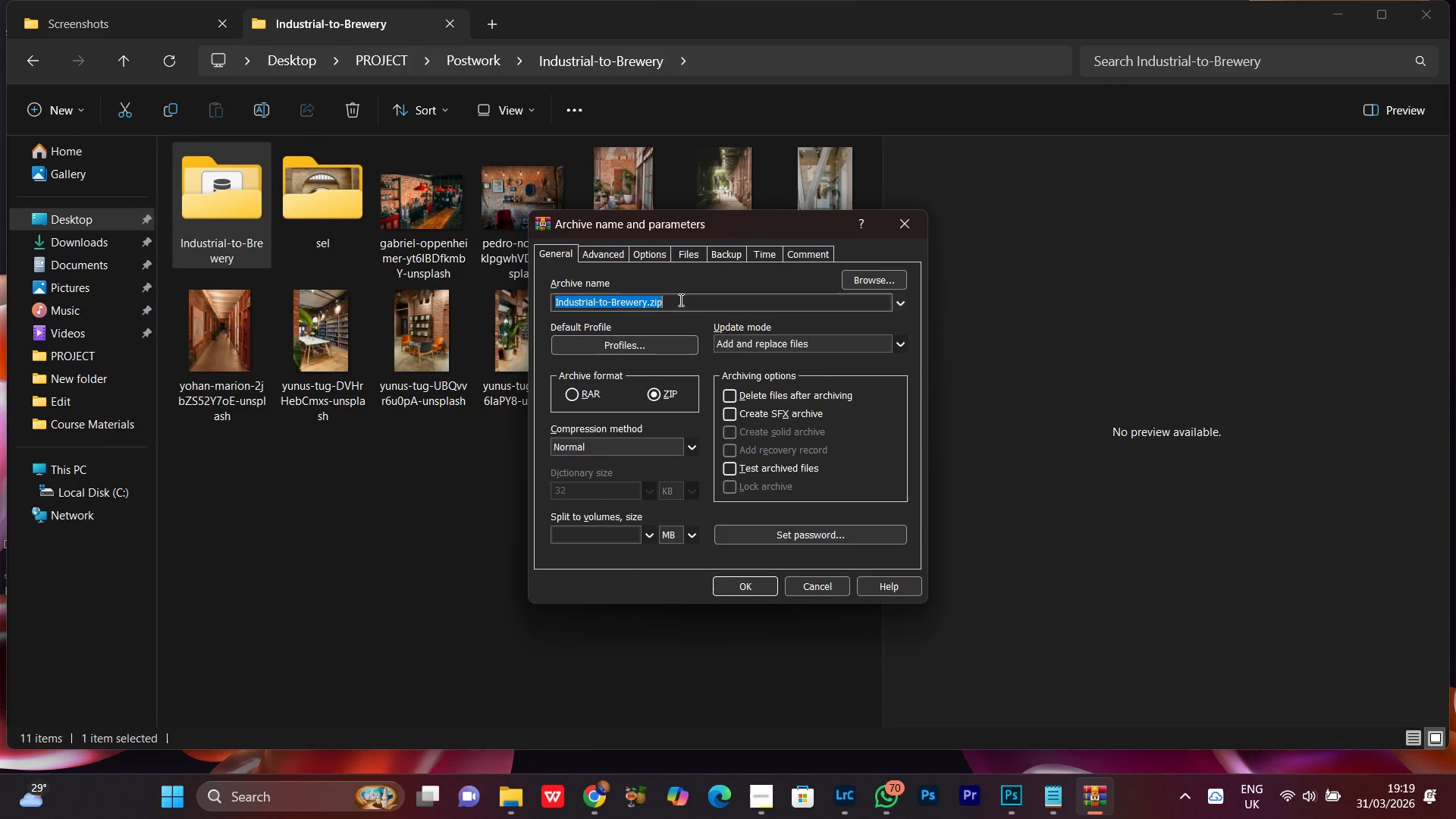 
key(Control+C)
 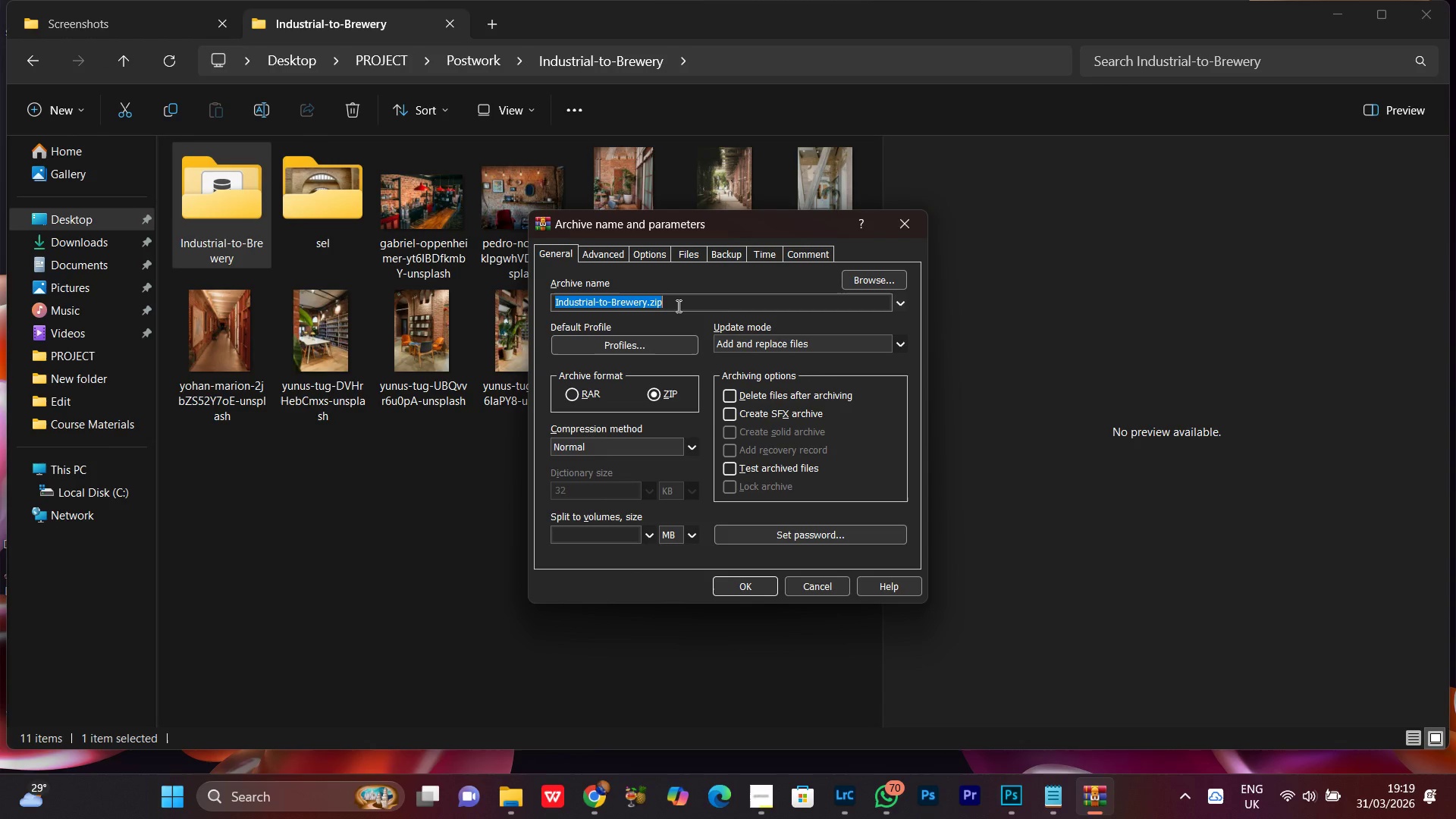 
key(Control+C)
 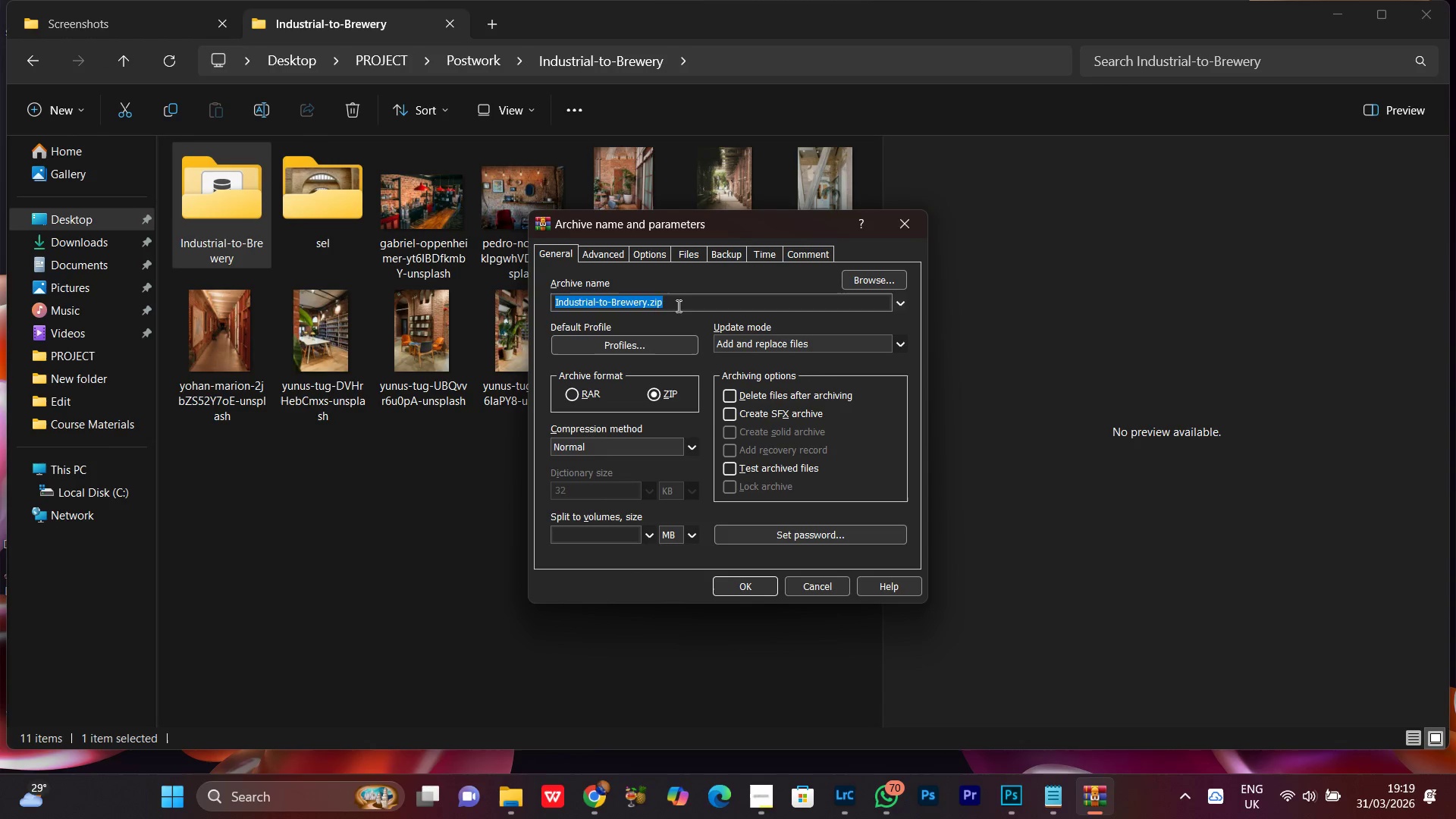 
left_click([677, 306])
 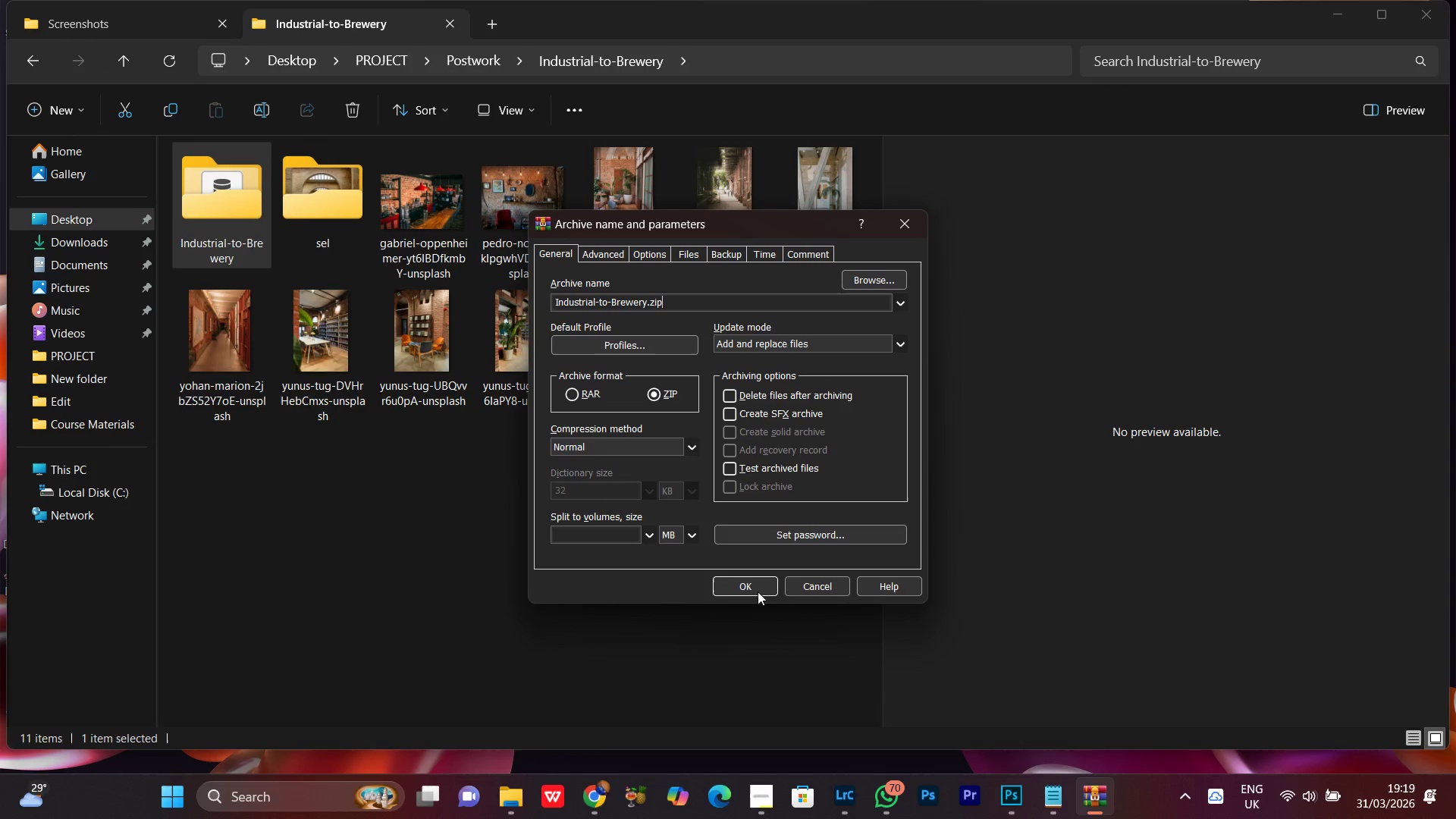 
left_click([755, 587])
 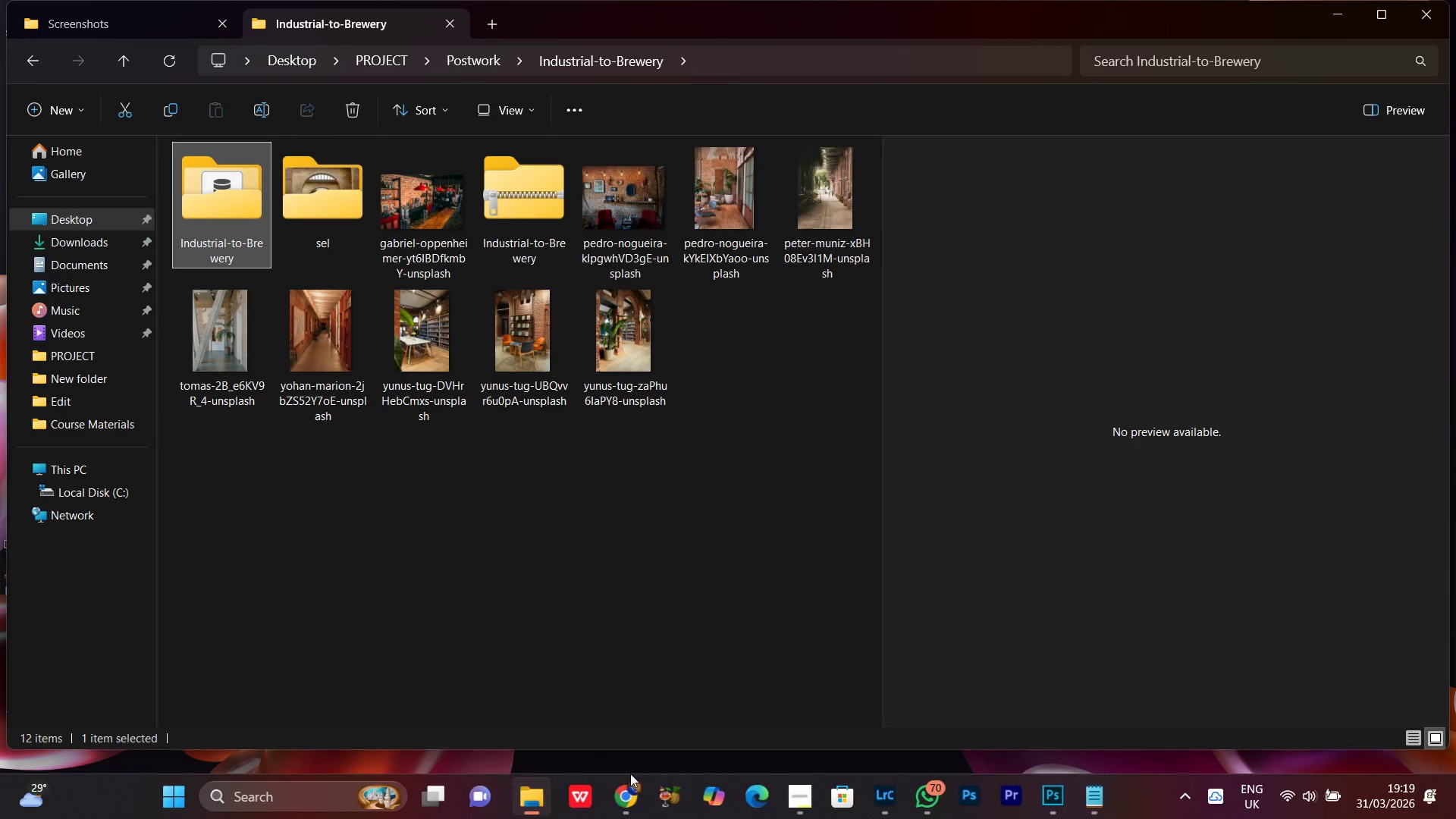 
left_click([636, 817])
 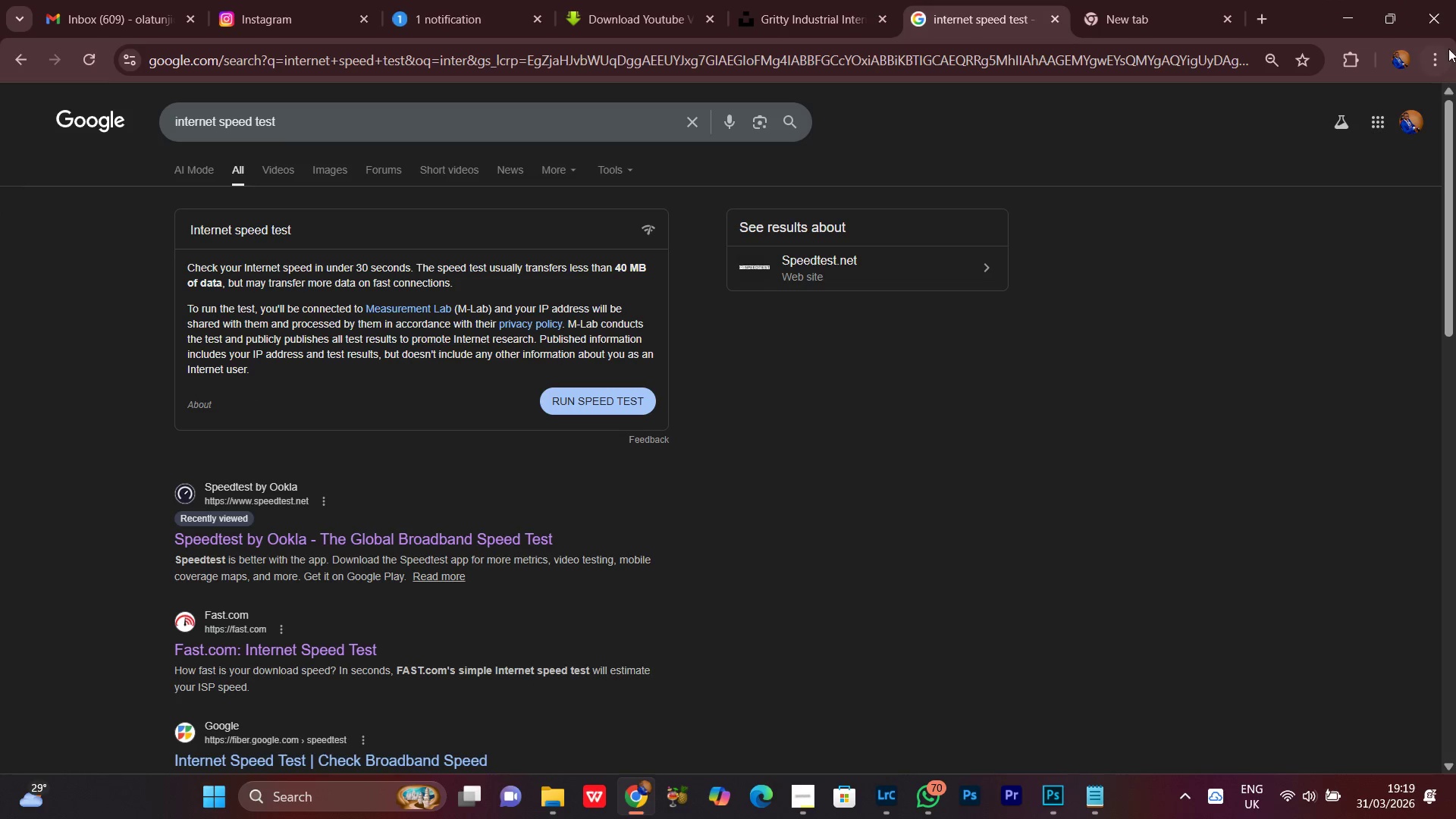 
left_click([1401, 53])
 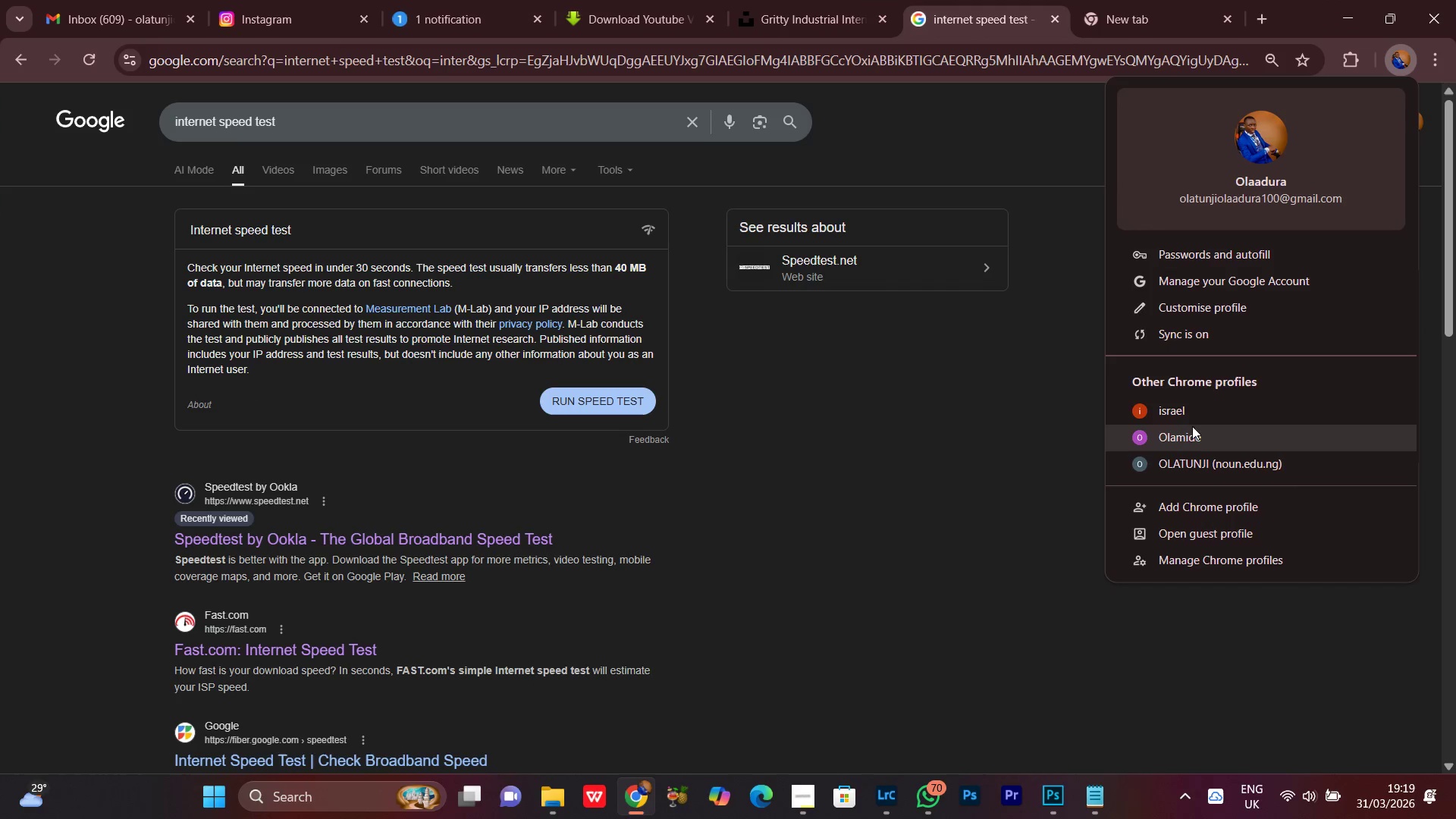 
left_click([1188, 403])
 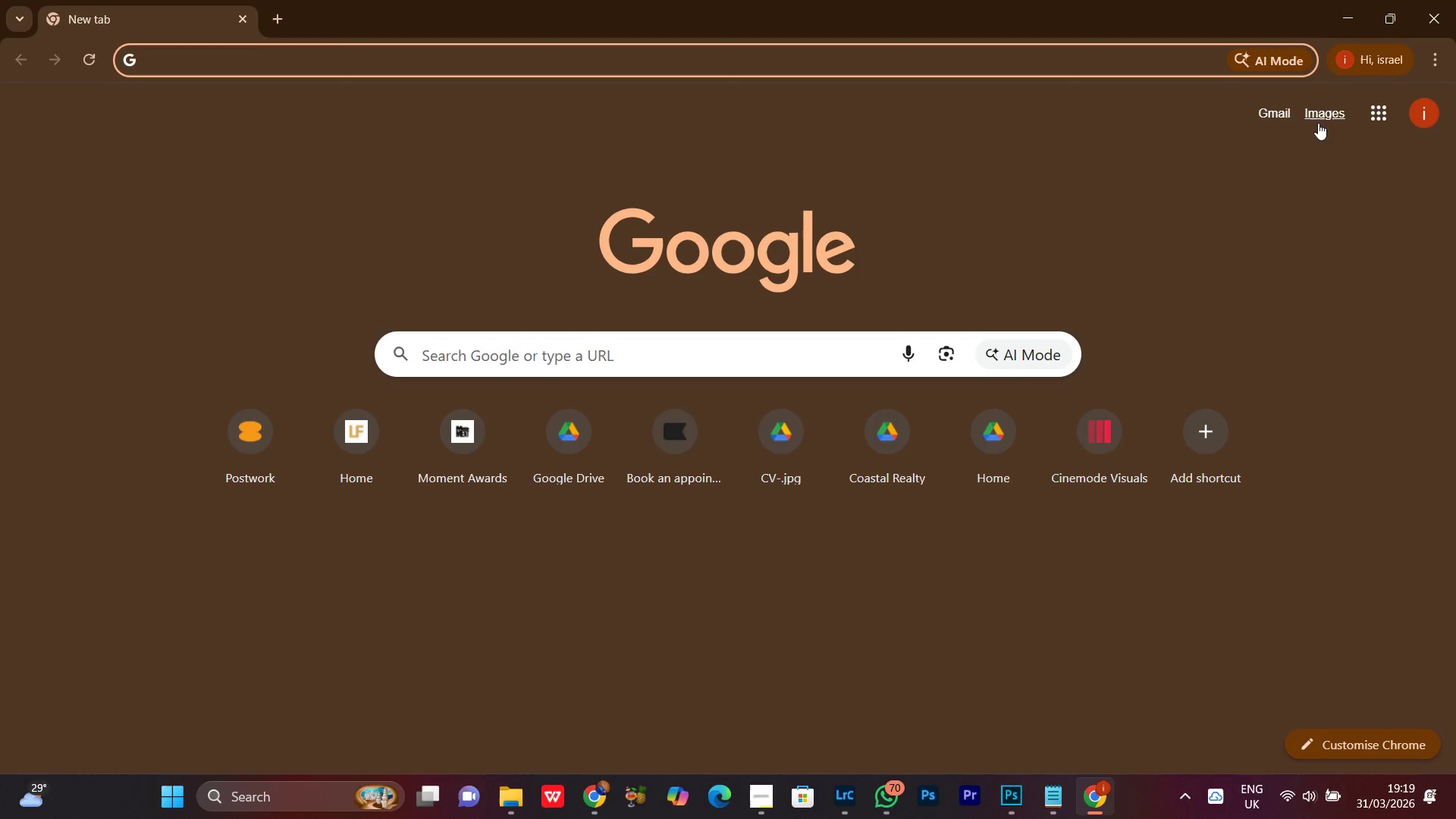 
left_click([1389, 113])
 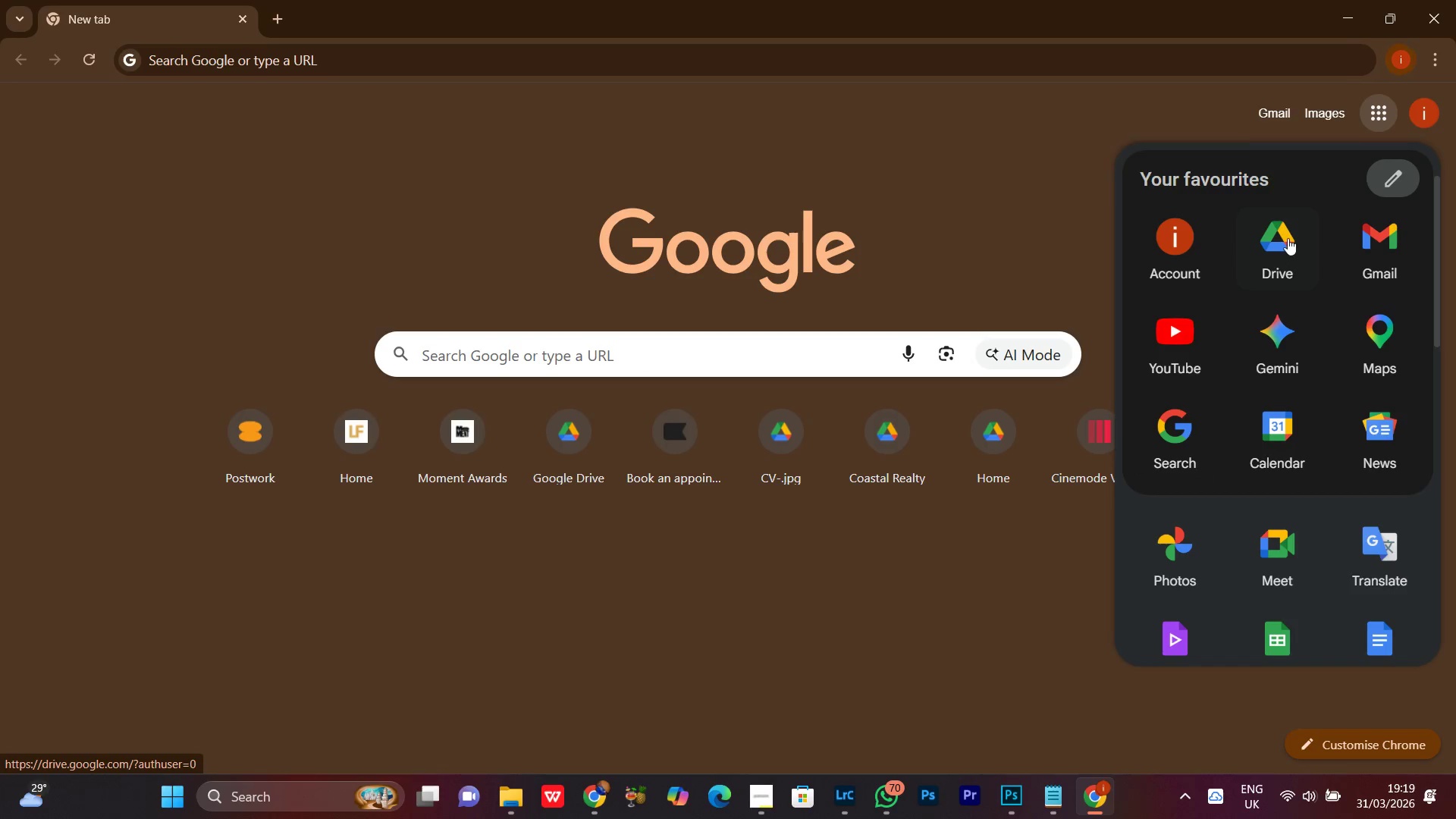 
left_click([1276, 247])
 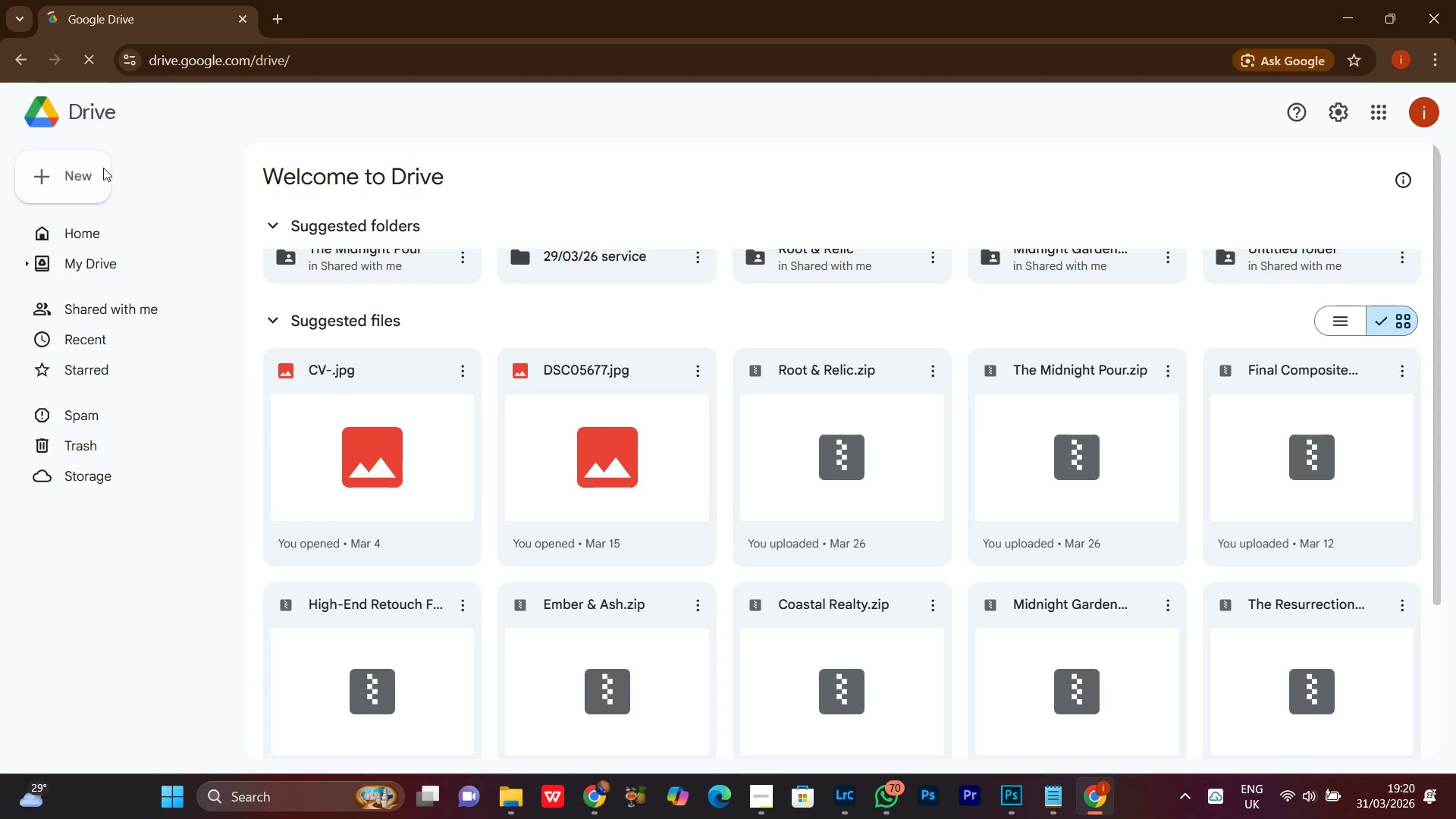 
left_click([64, 181])
 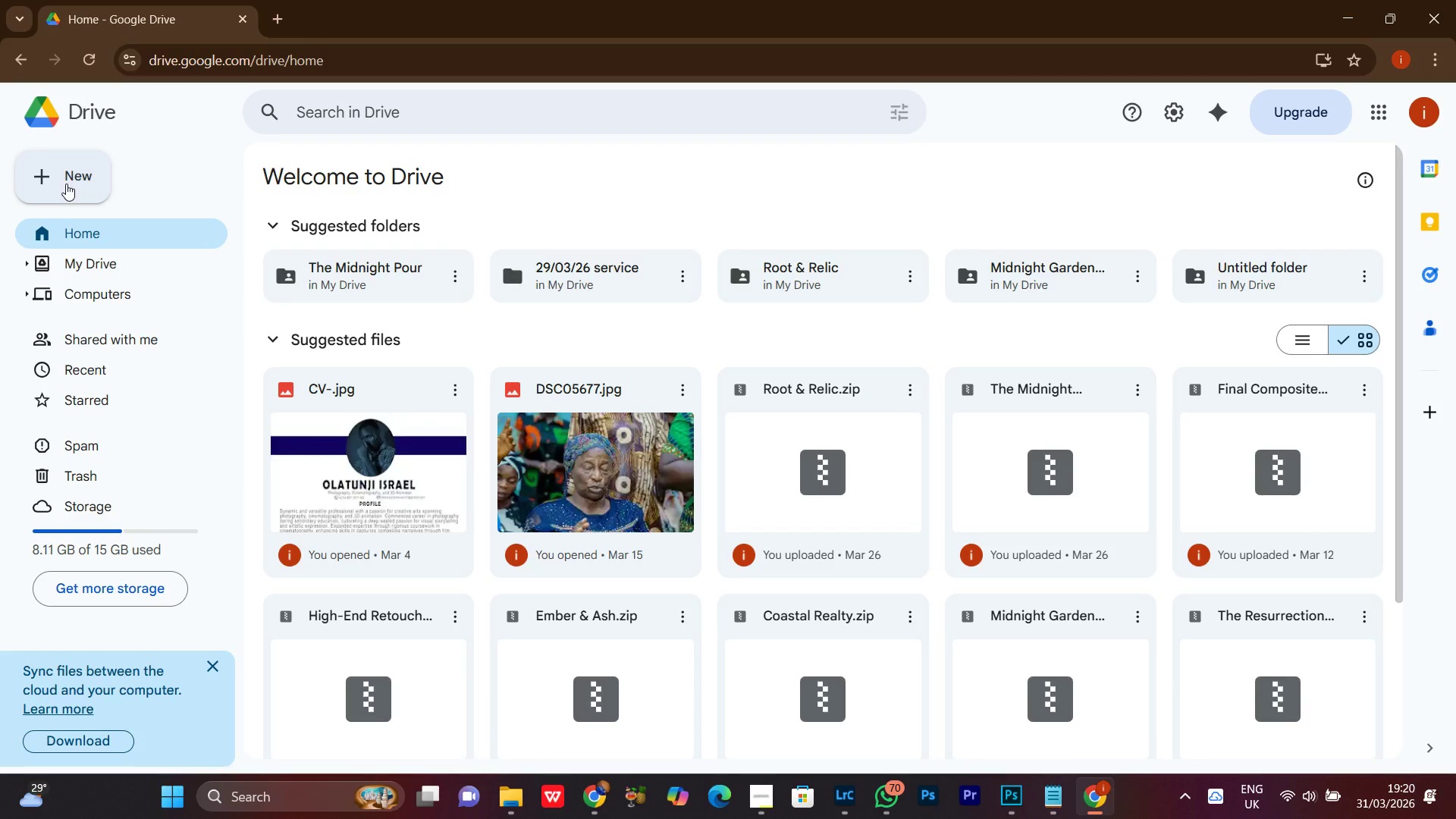 
wait(6.2)
 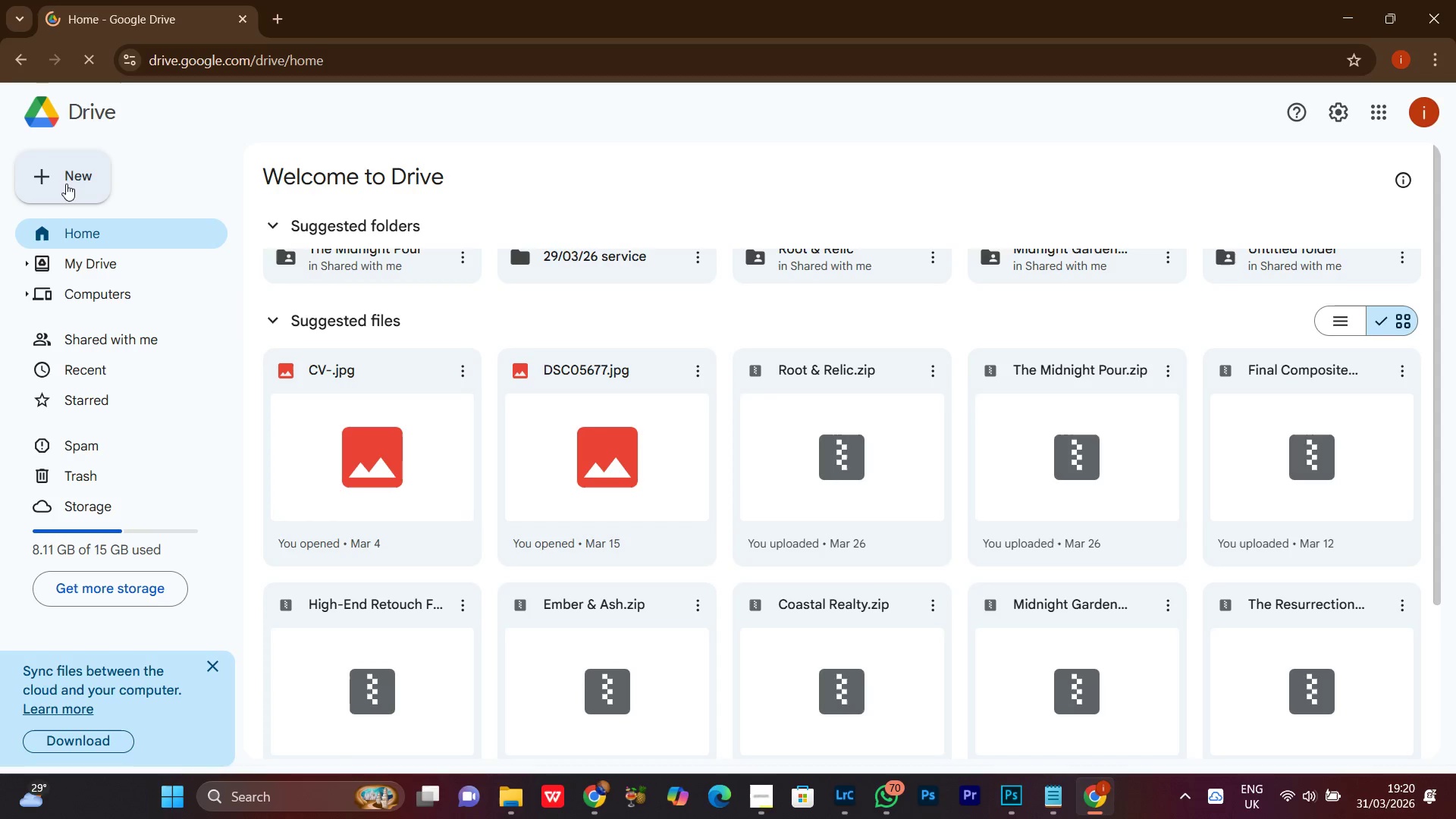 
left_click([66, 184])
 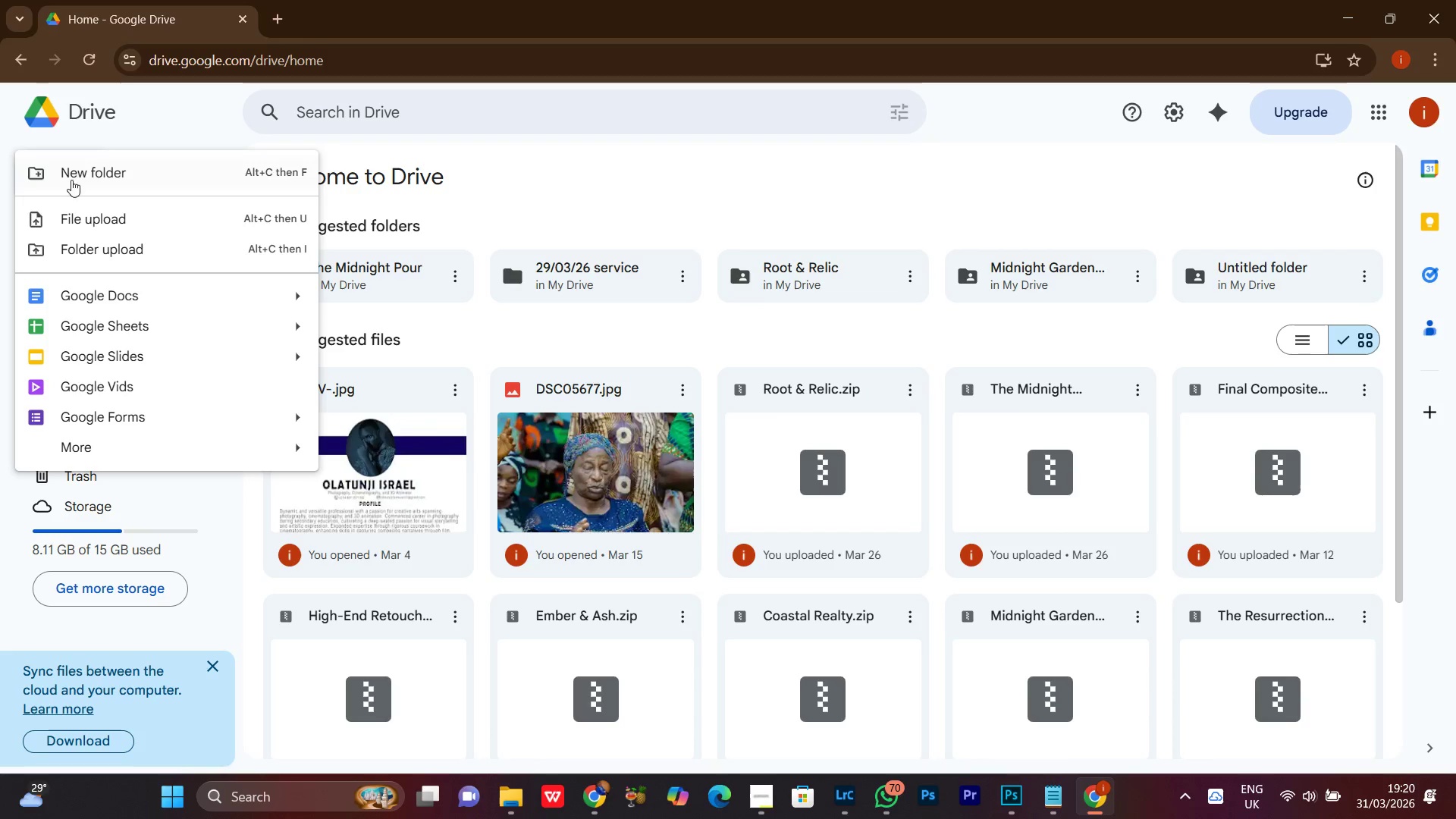 
left_click([84, 171])
 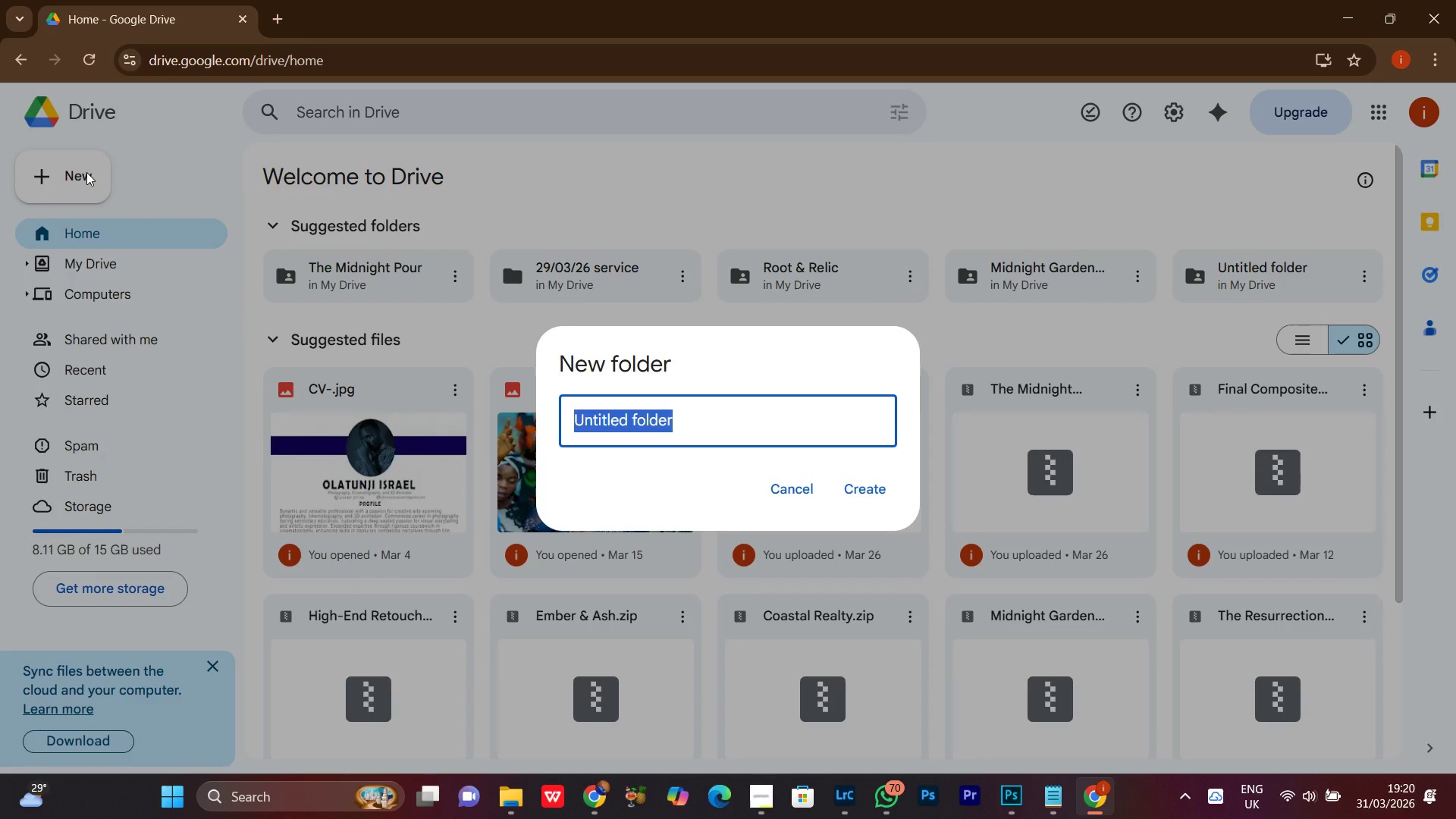 
key(Control+V)
 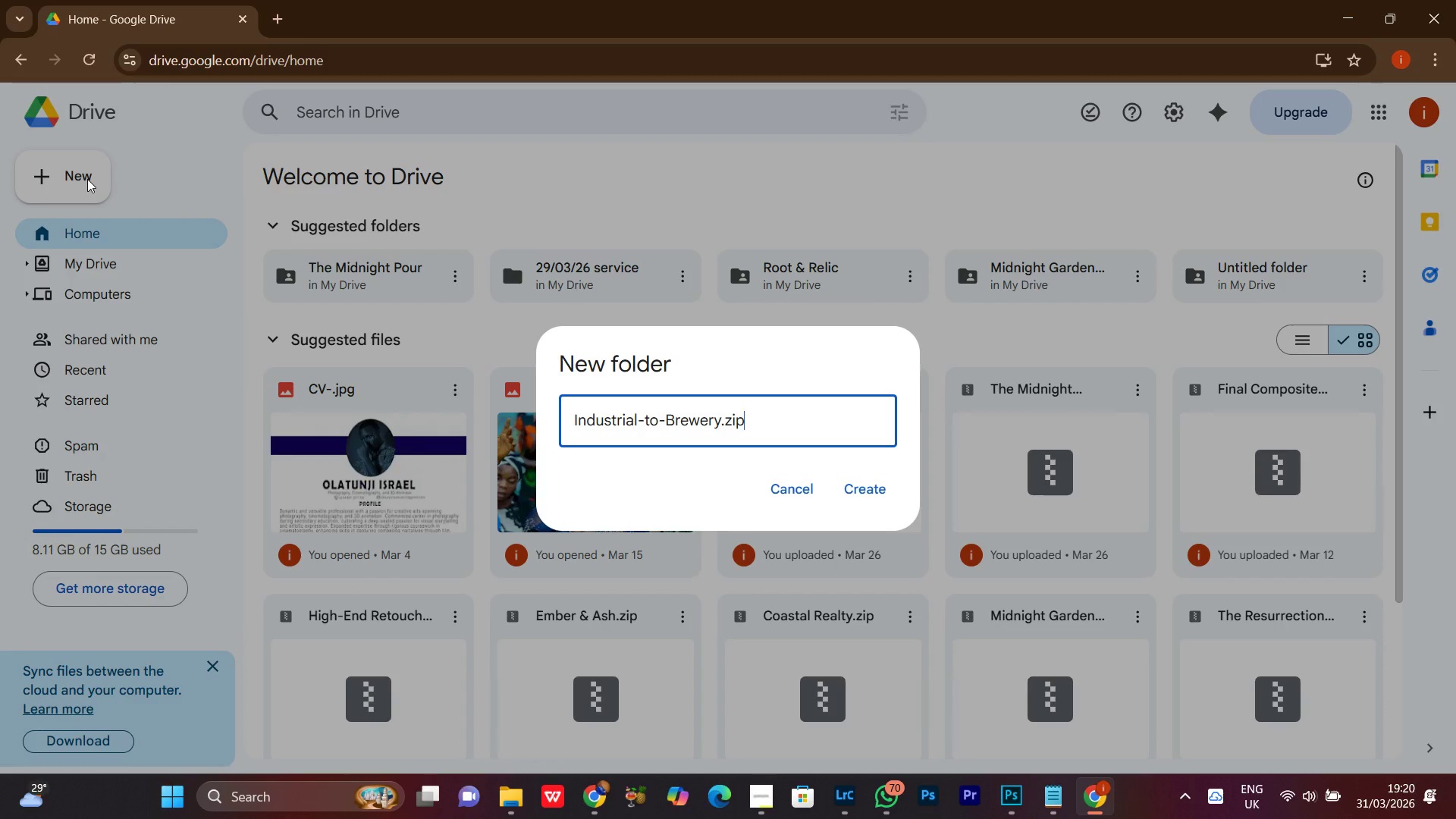 
key(Backspace)
 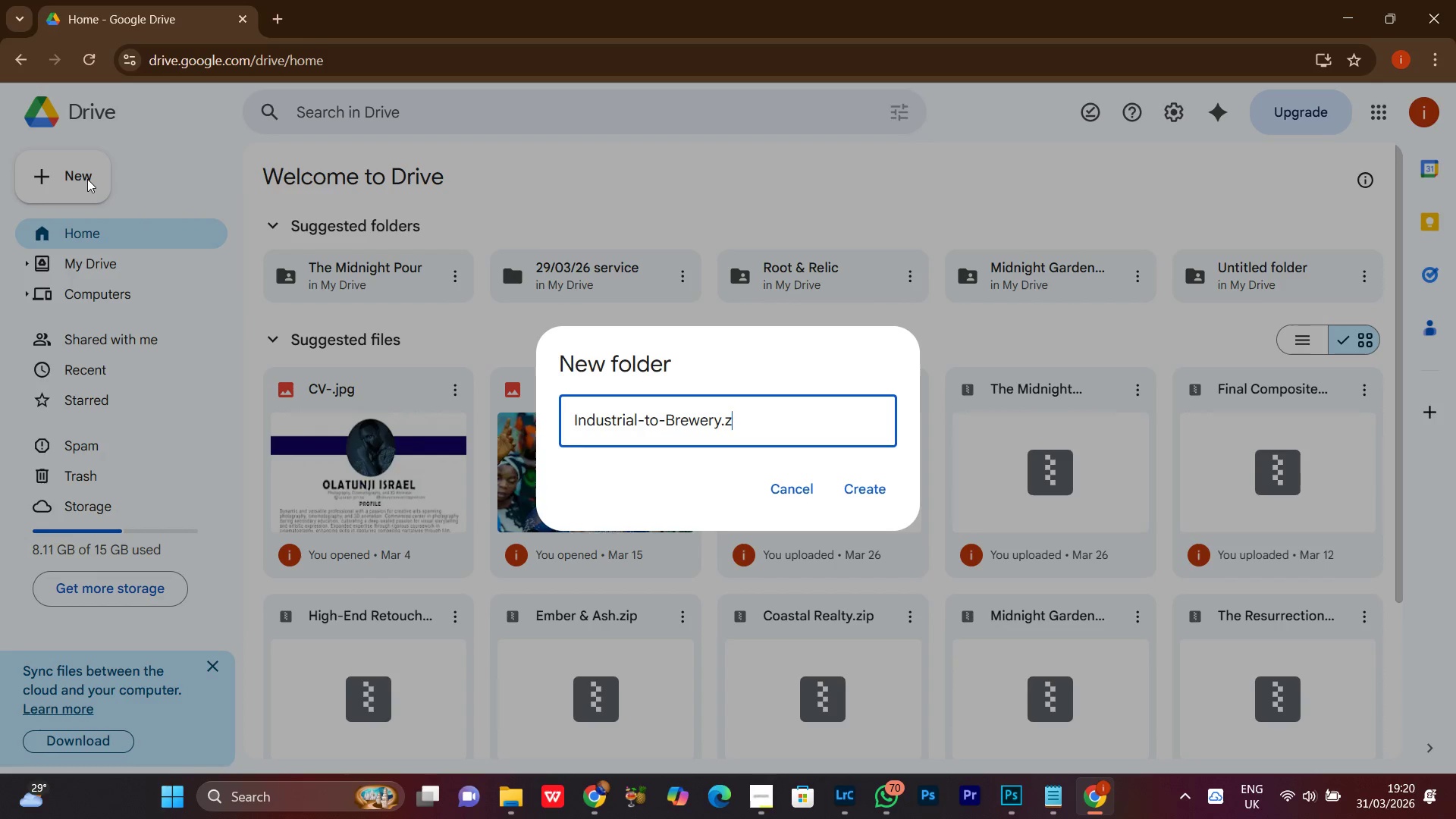 
key(Backspace)
 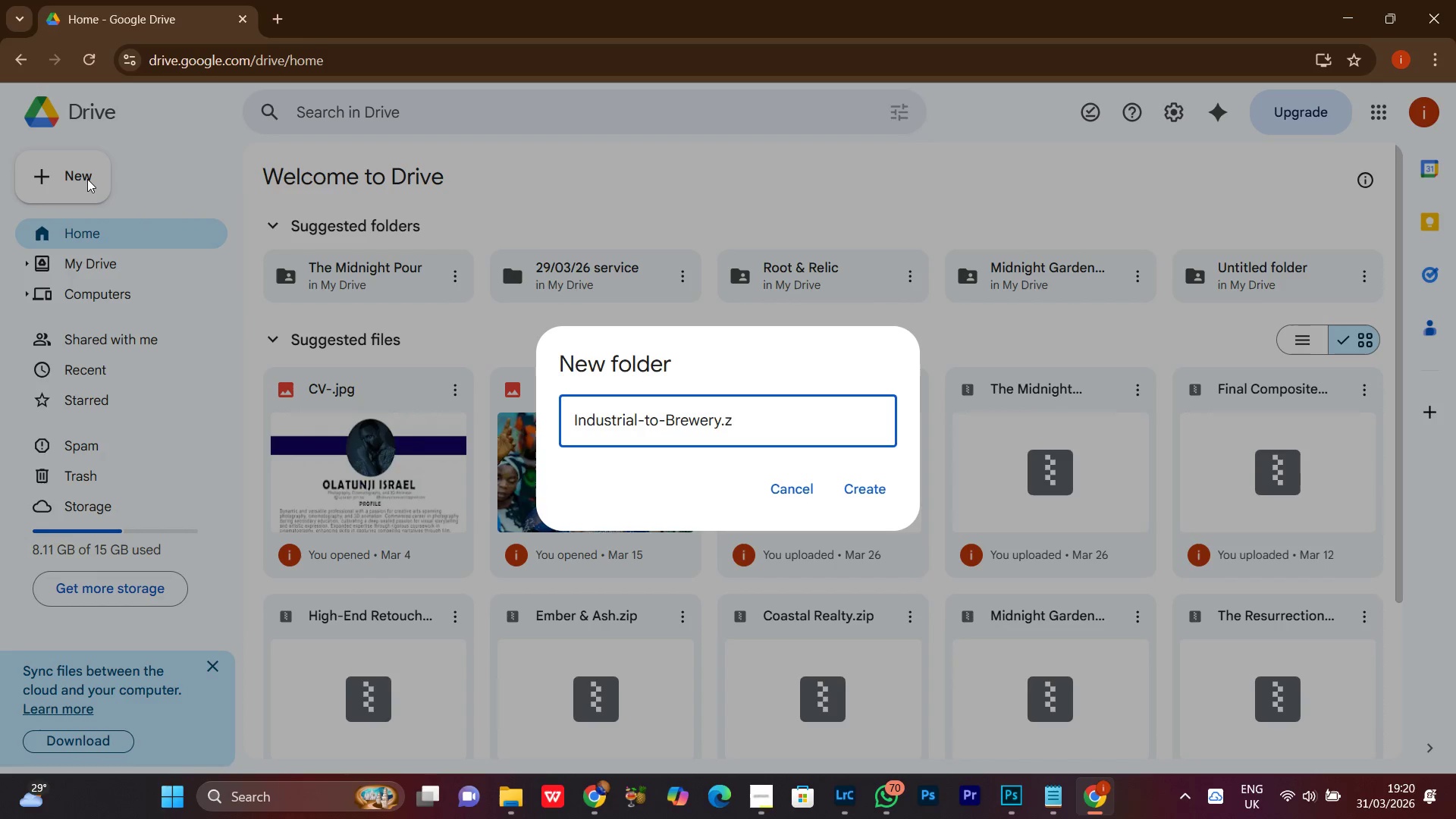 
key(Backspace)
 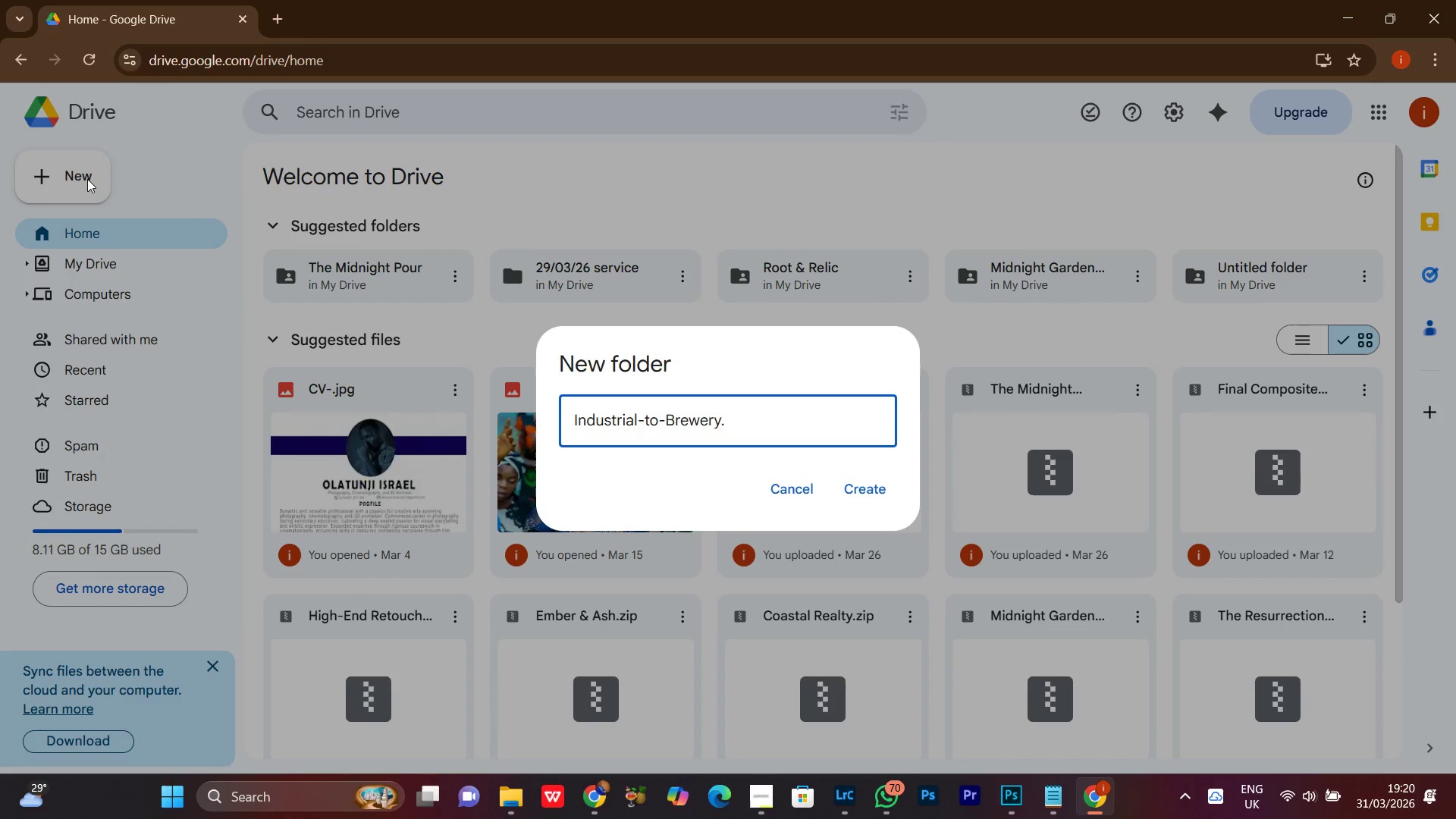 
key(Backspace)
 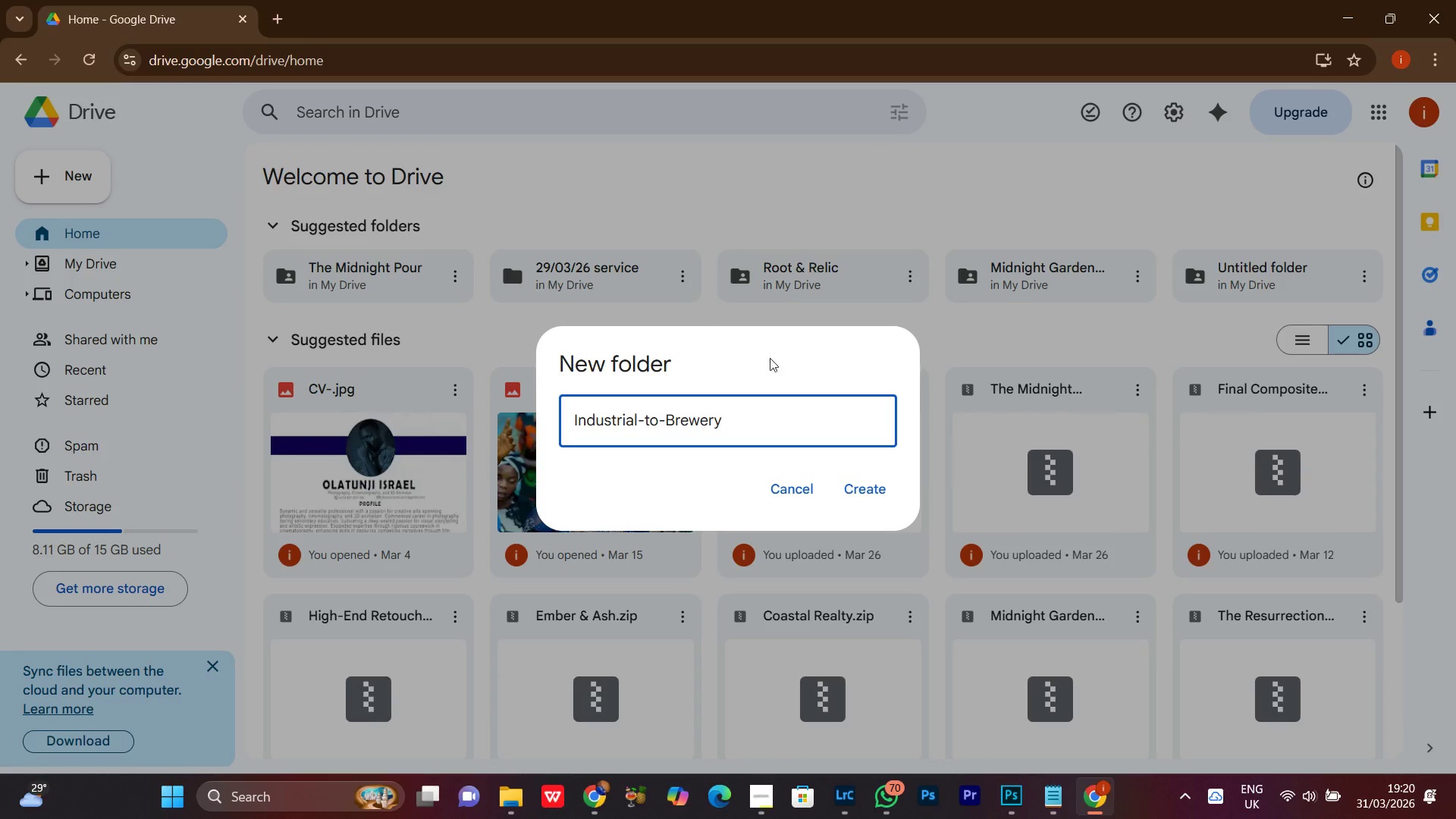 
wait(5.39)
 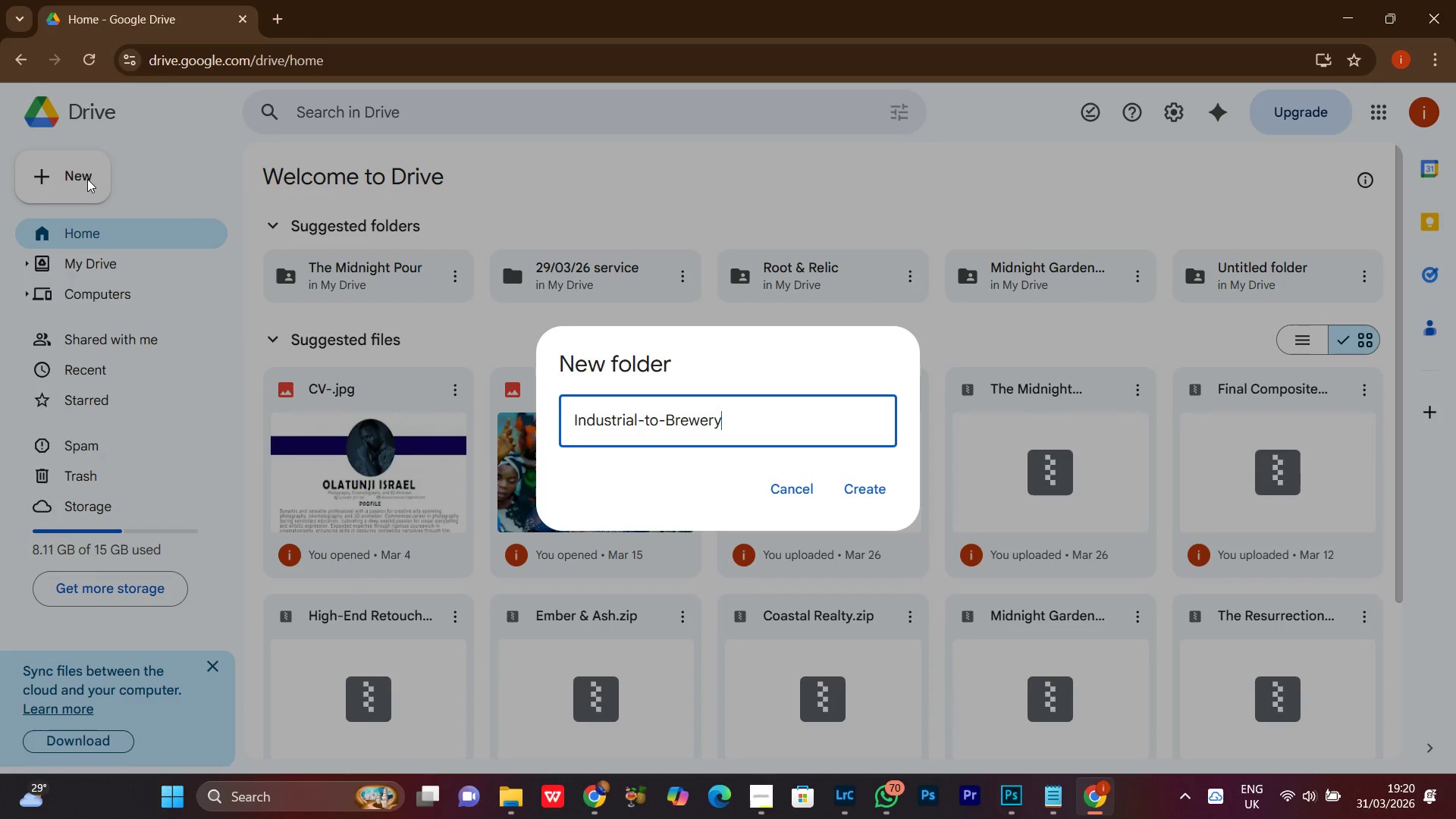 
left_click([863, 488])
 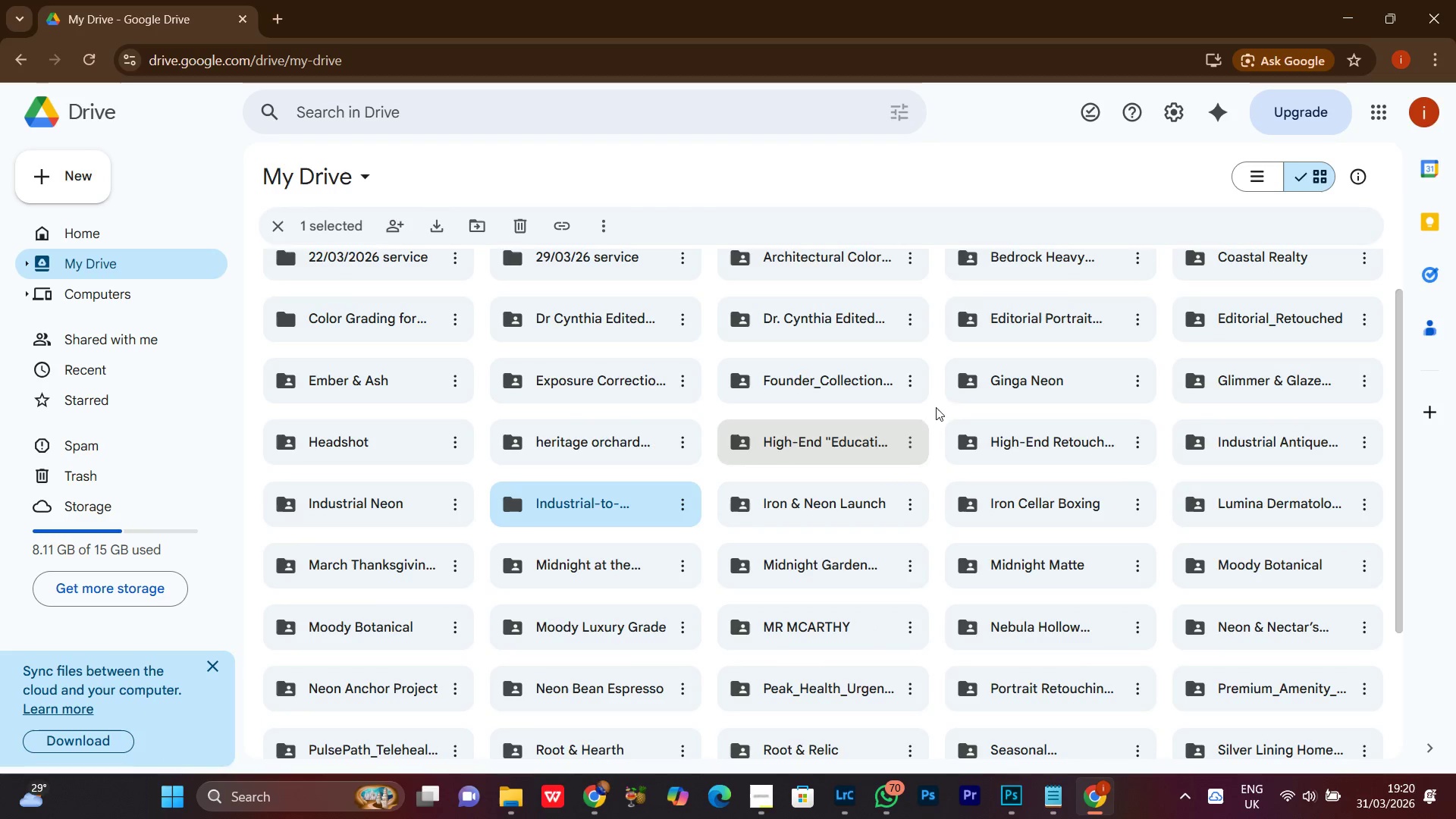 
double_click([603, 500])
 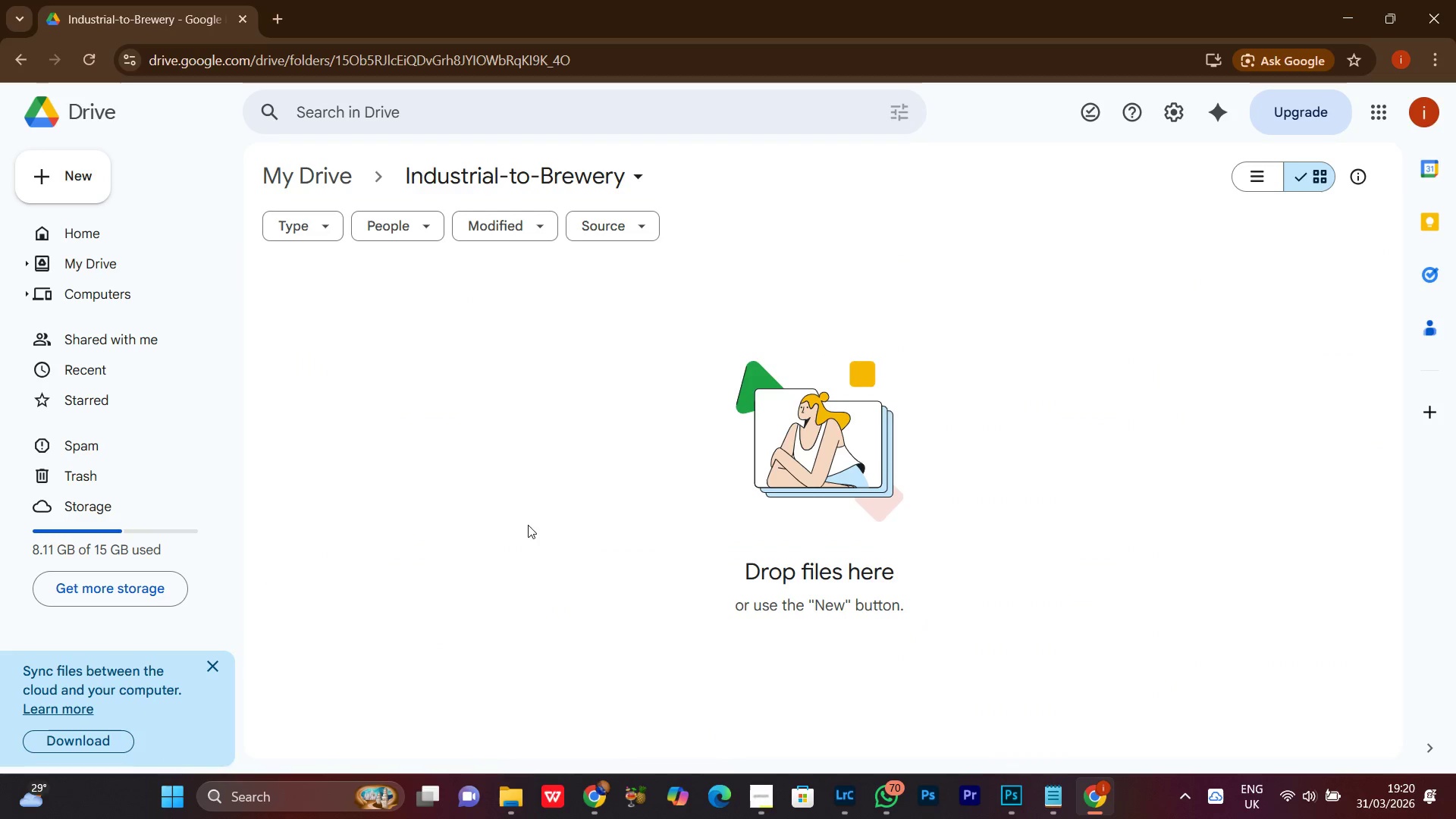 
left_click([543, 504])
 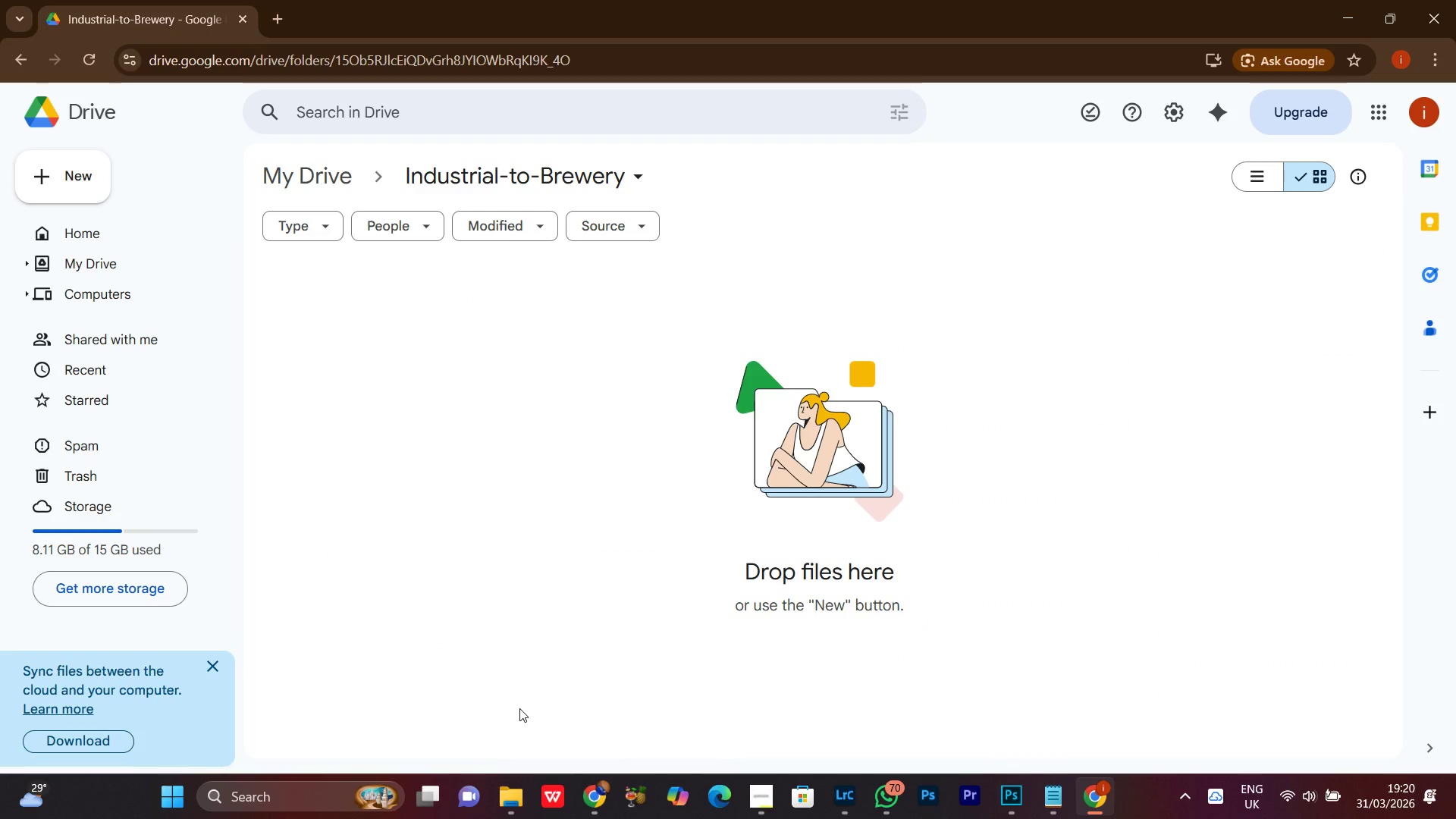 
wait(12.36)
 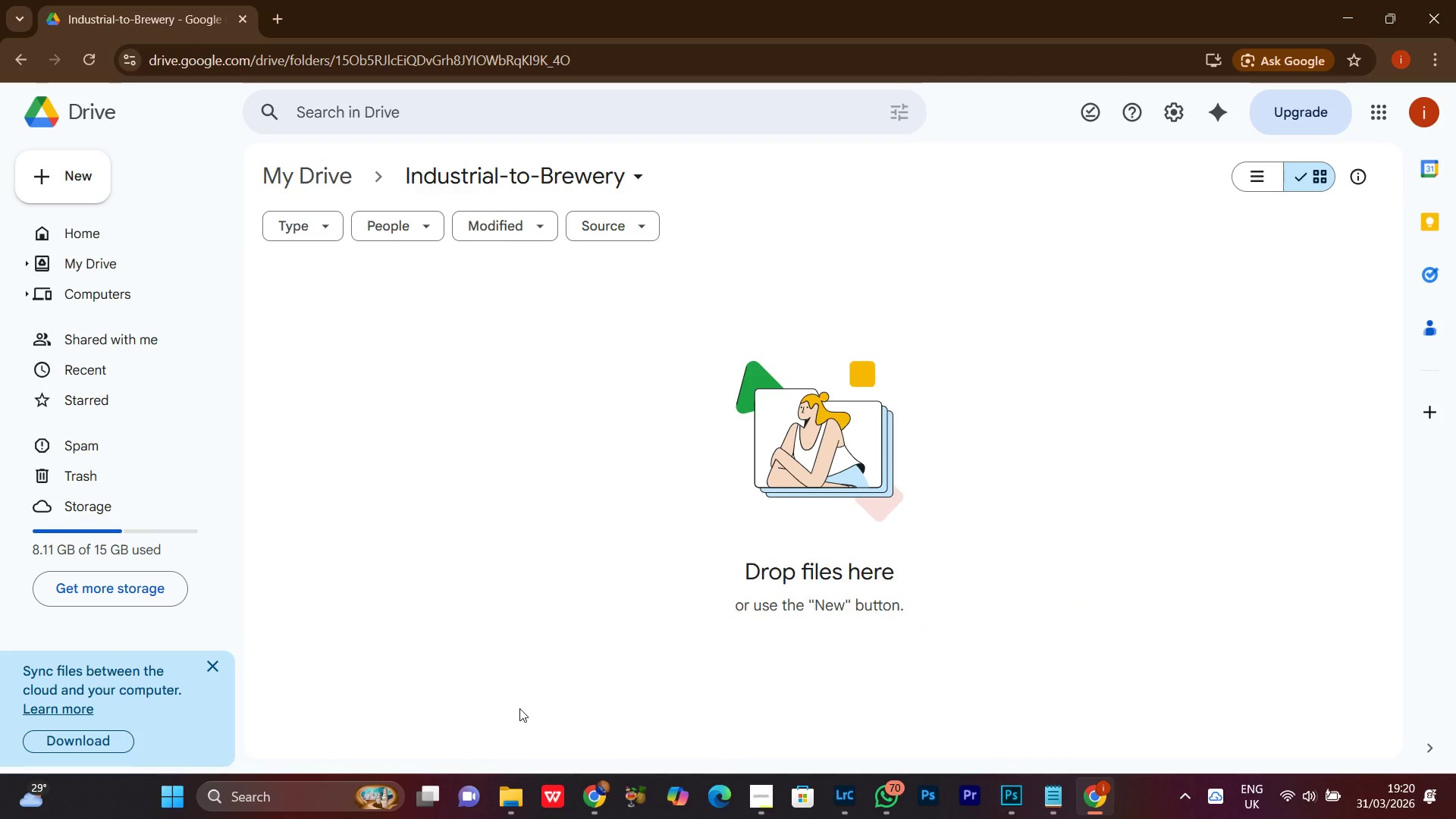 
left_click([510, 818])
 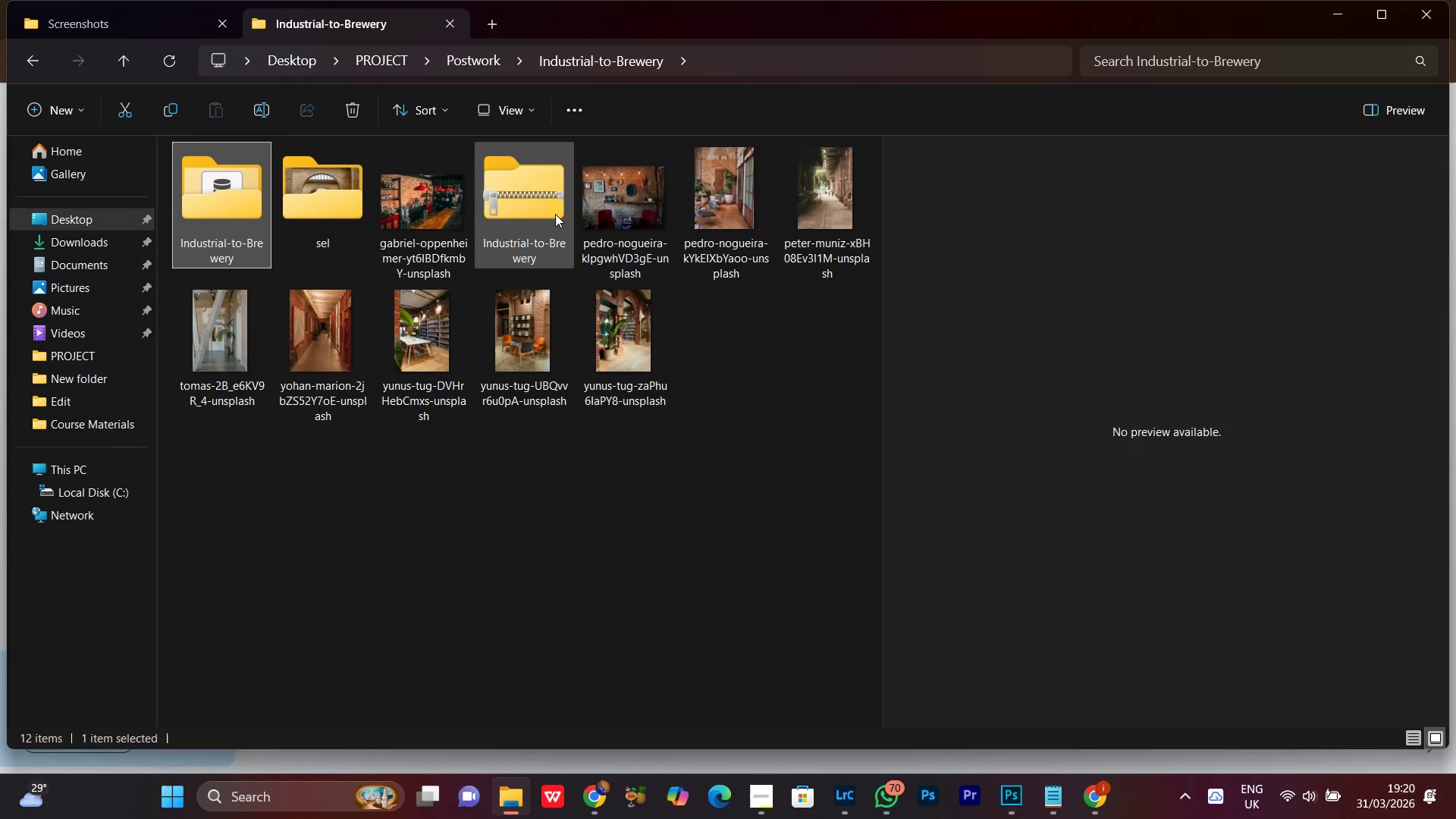 
left_click([510, 189])
 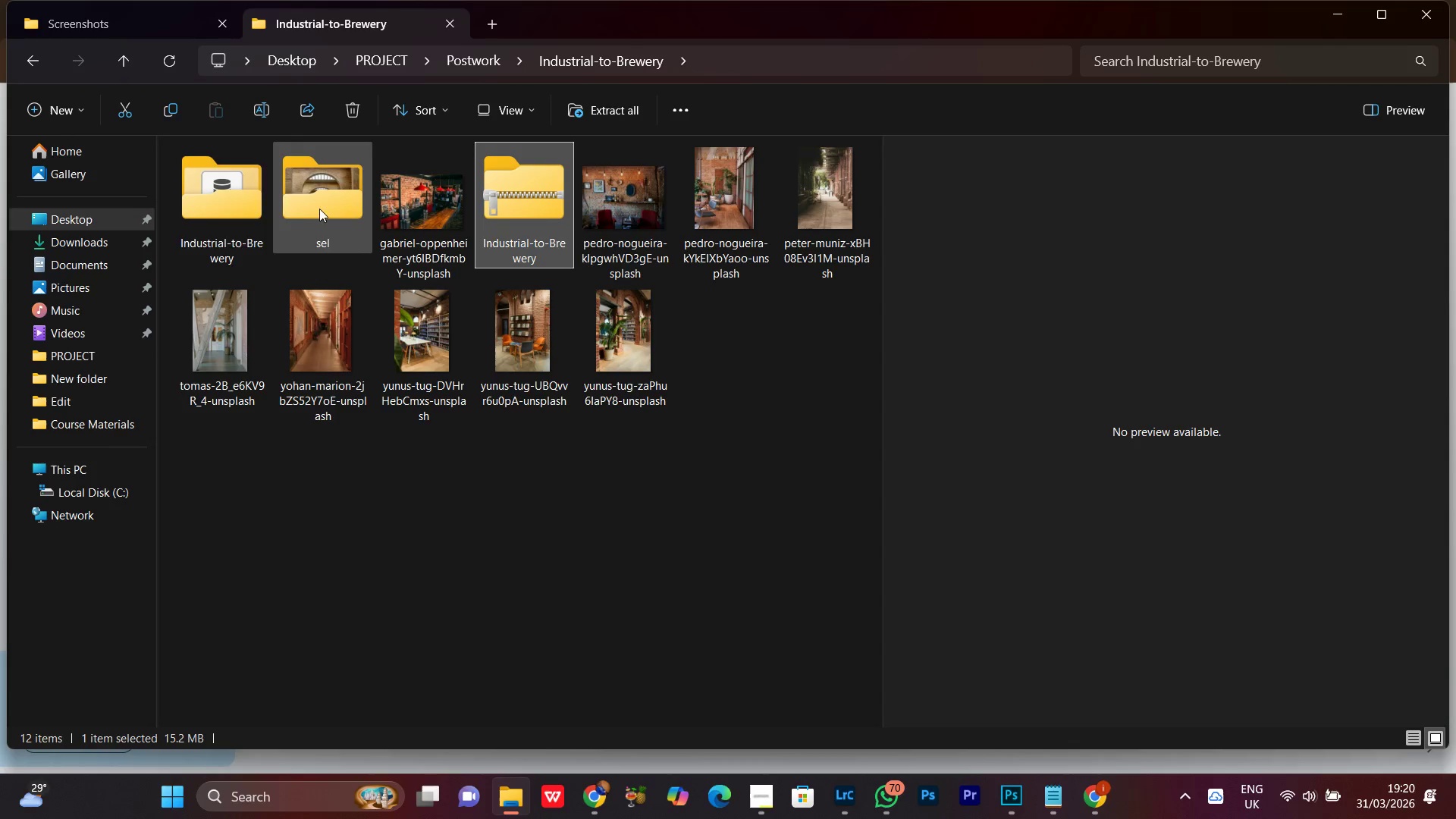 
double_click([213, 209])
 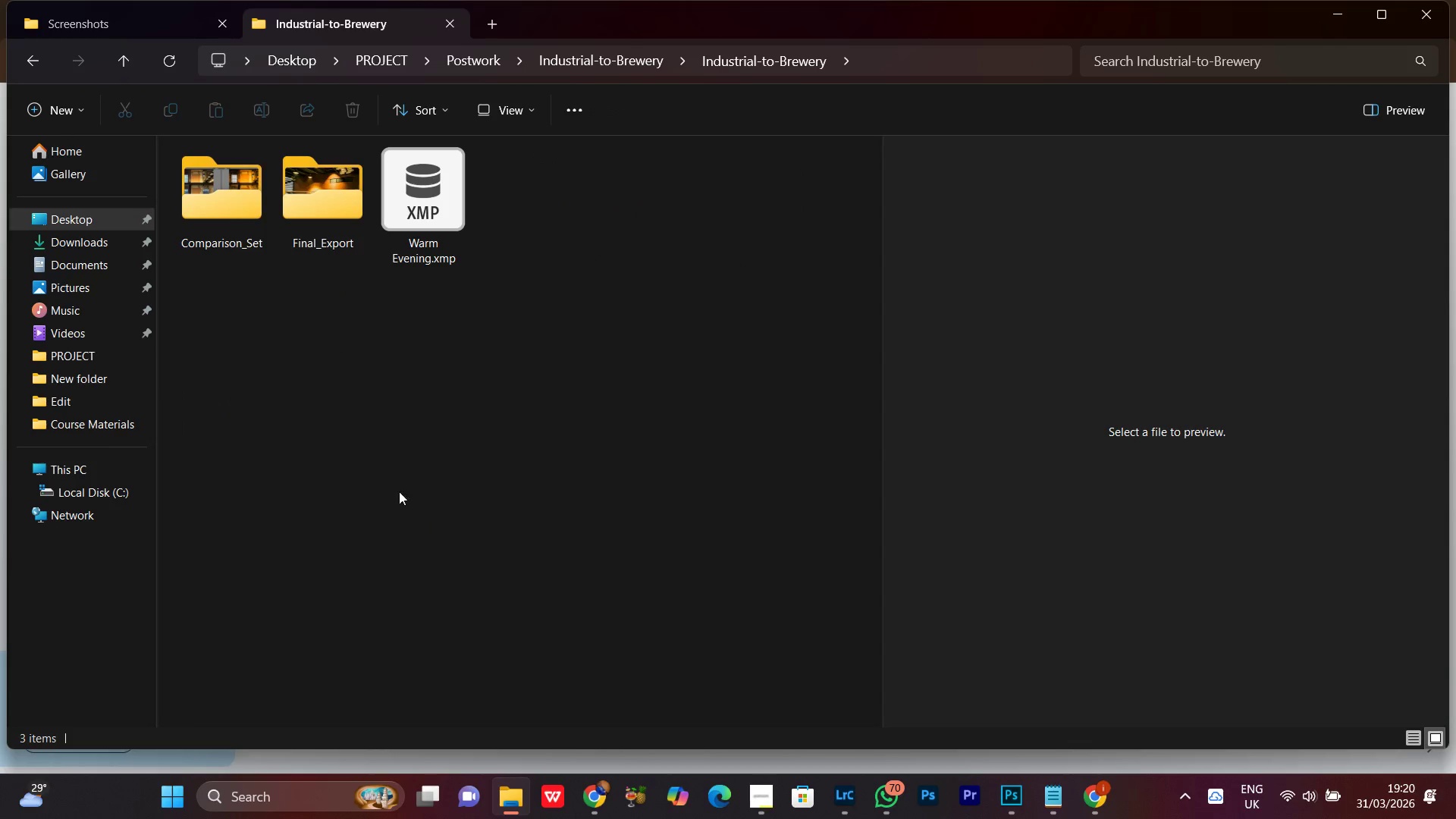 
left_click([422, 458])
 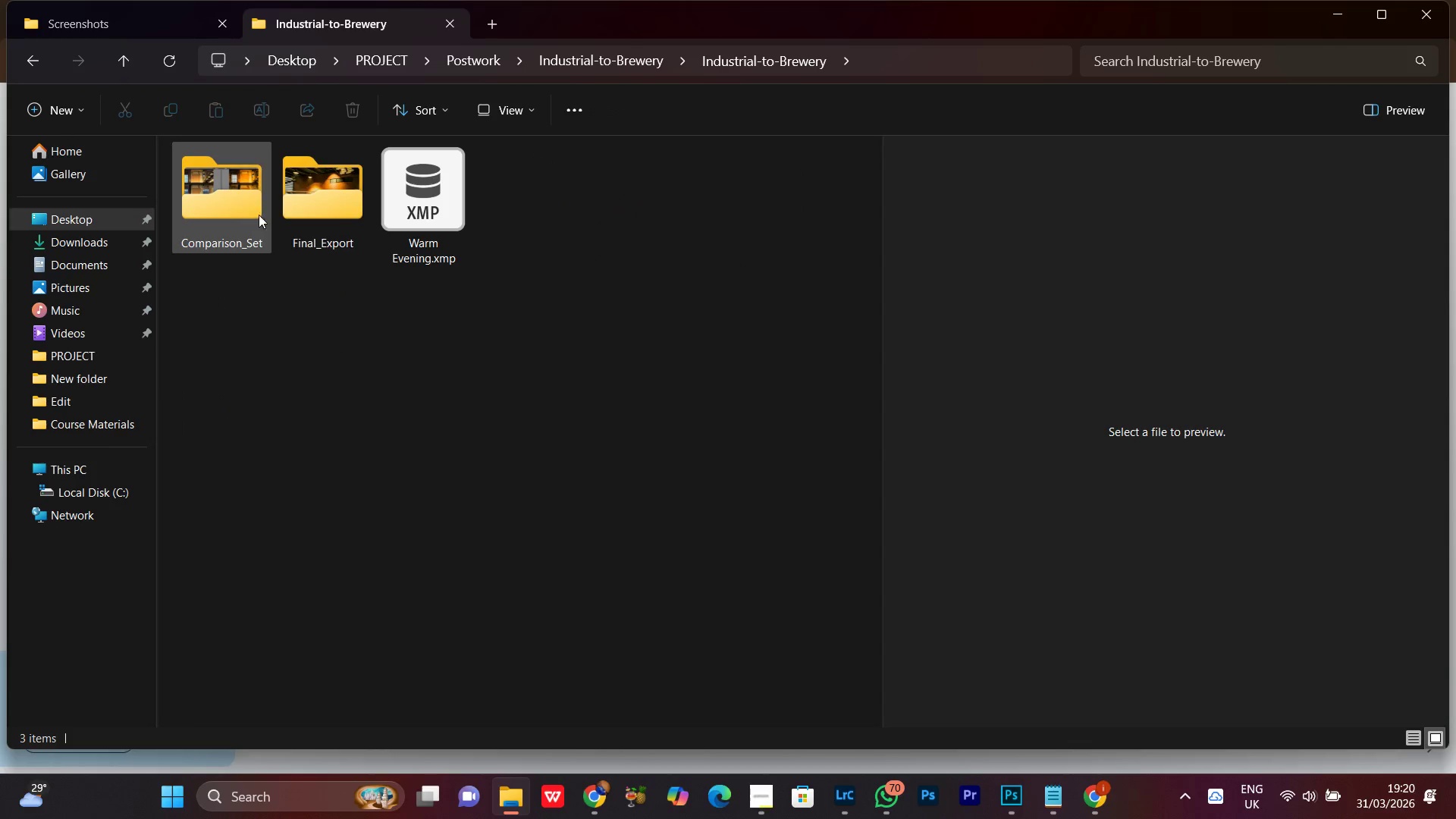 
double_click([229, 213])
 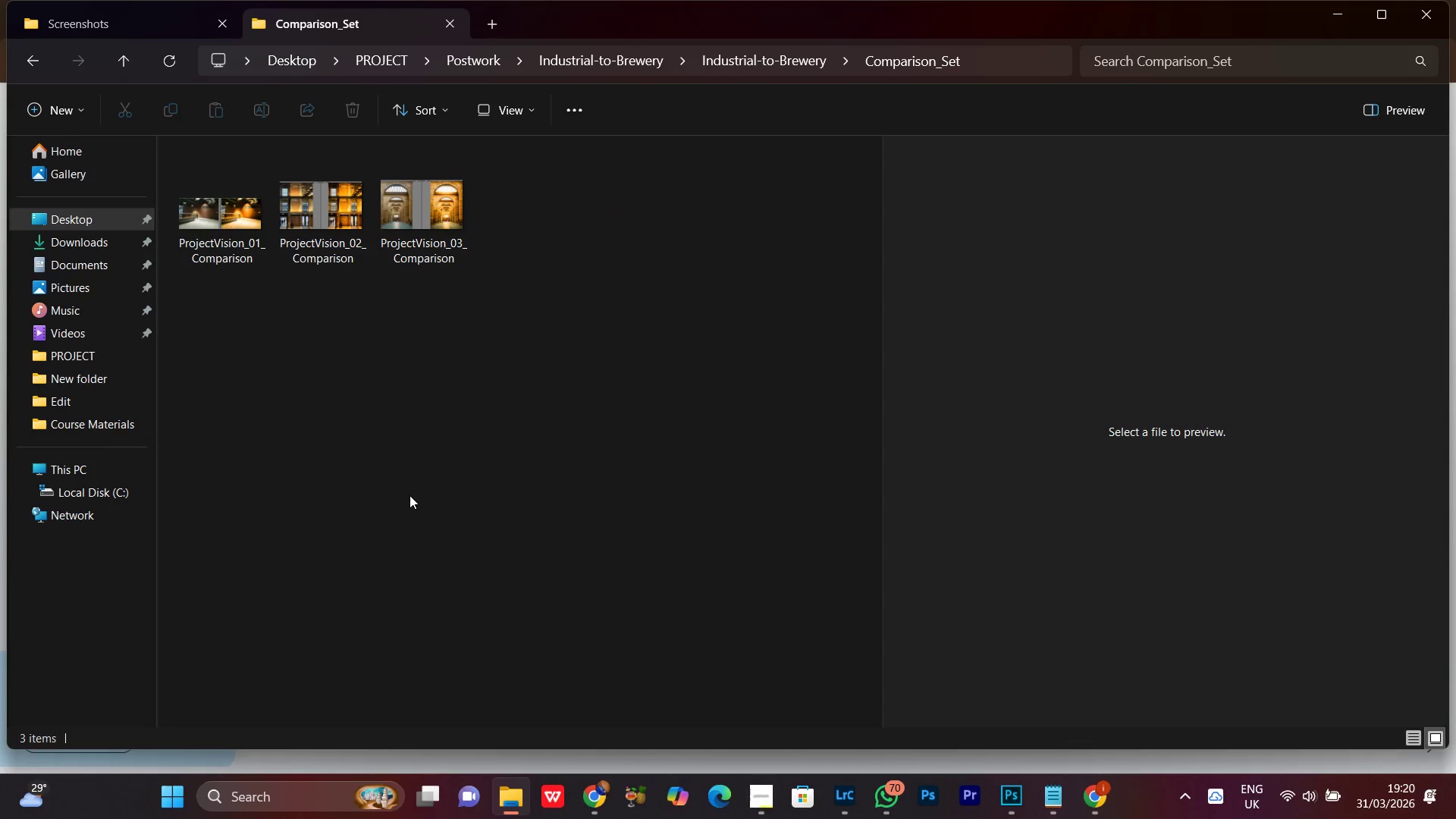 
left_click([410, 495])
 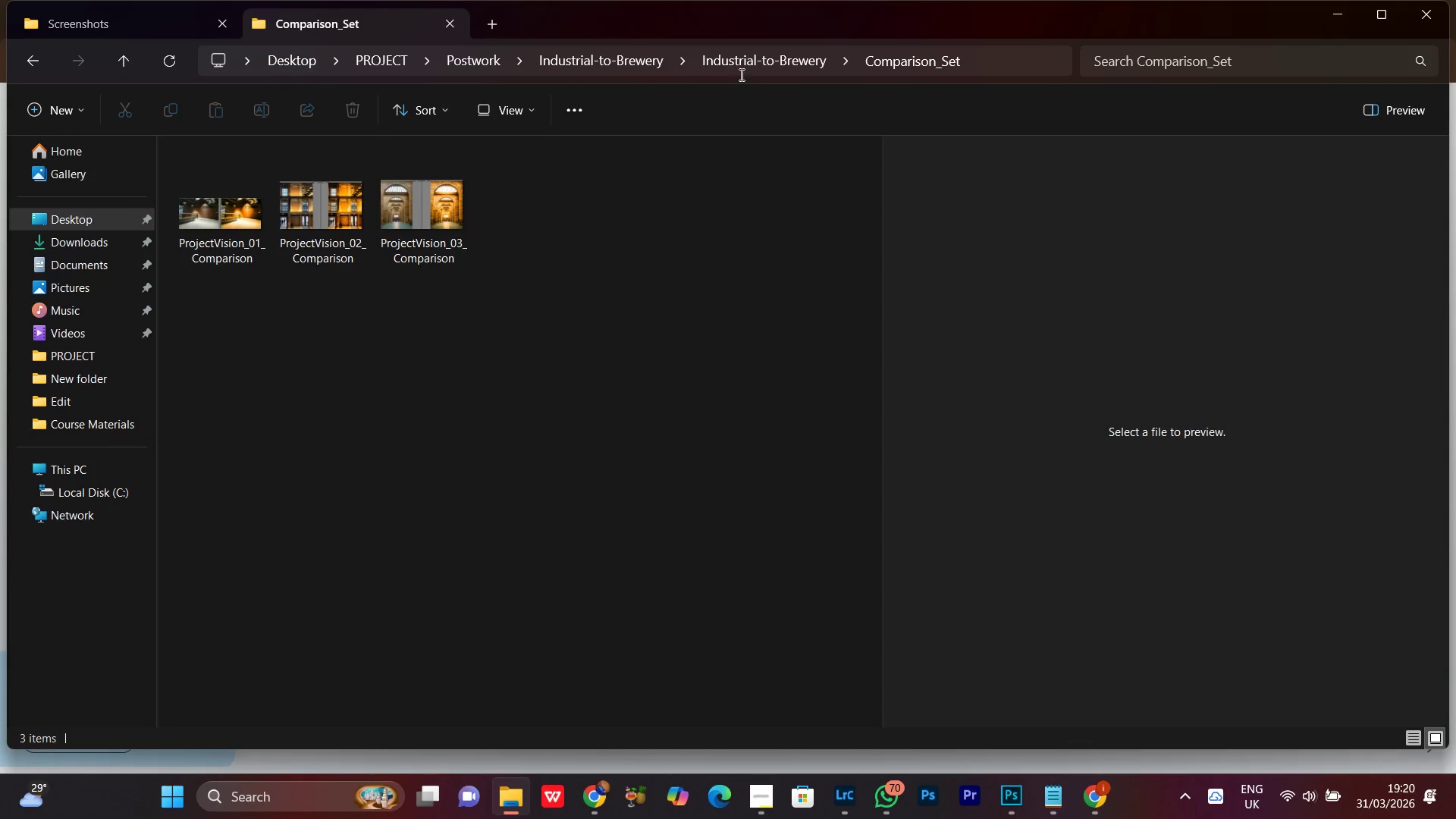 
left_click([746, 63])
 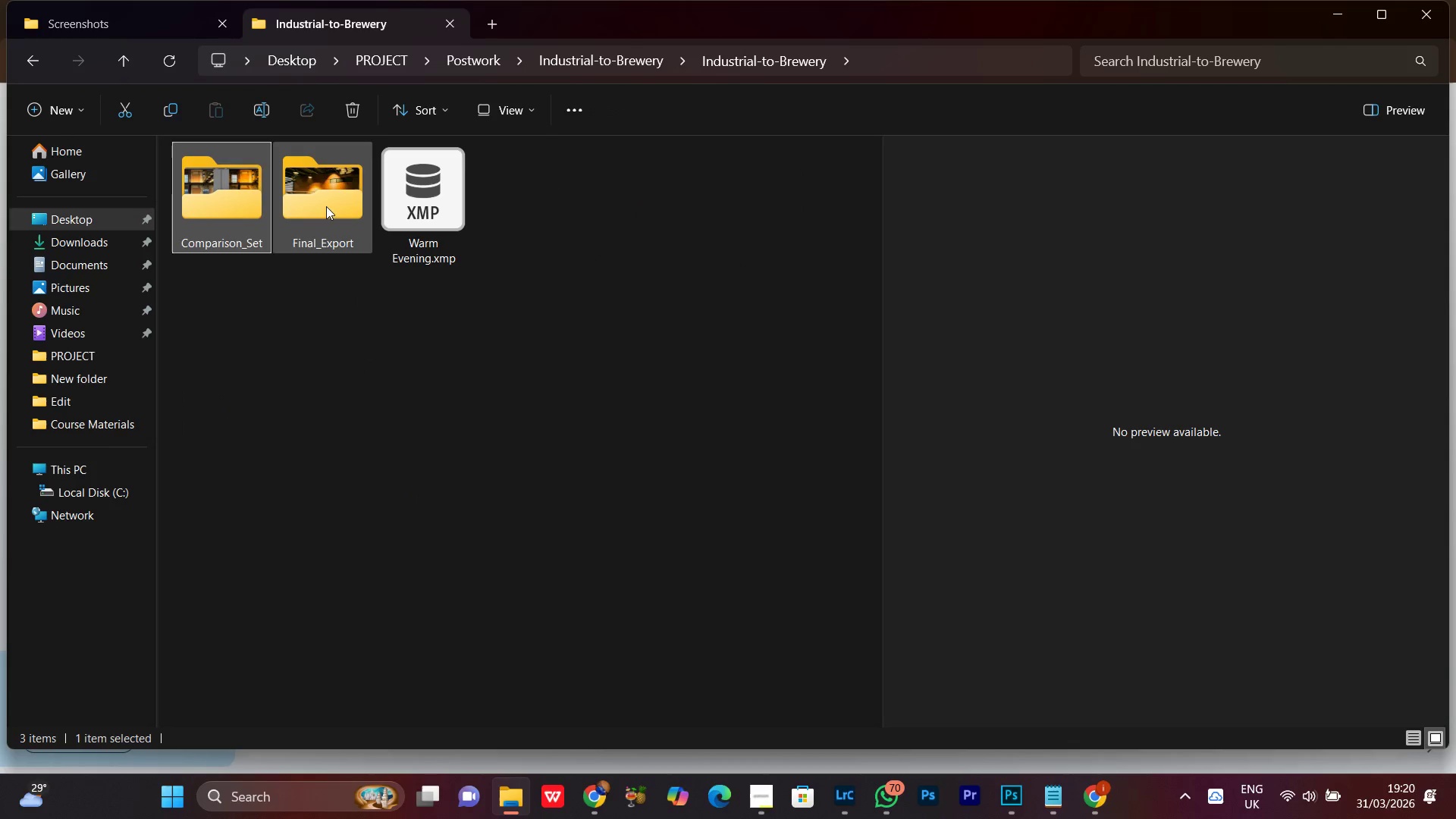 
double_click([328, 206])
 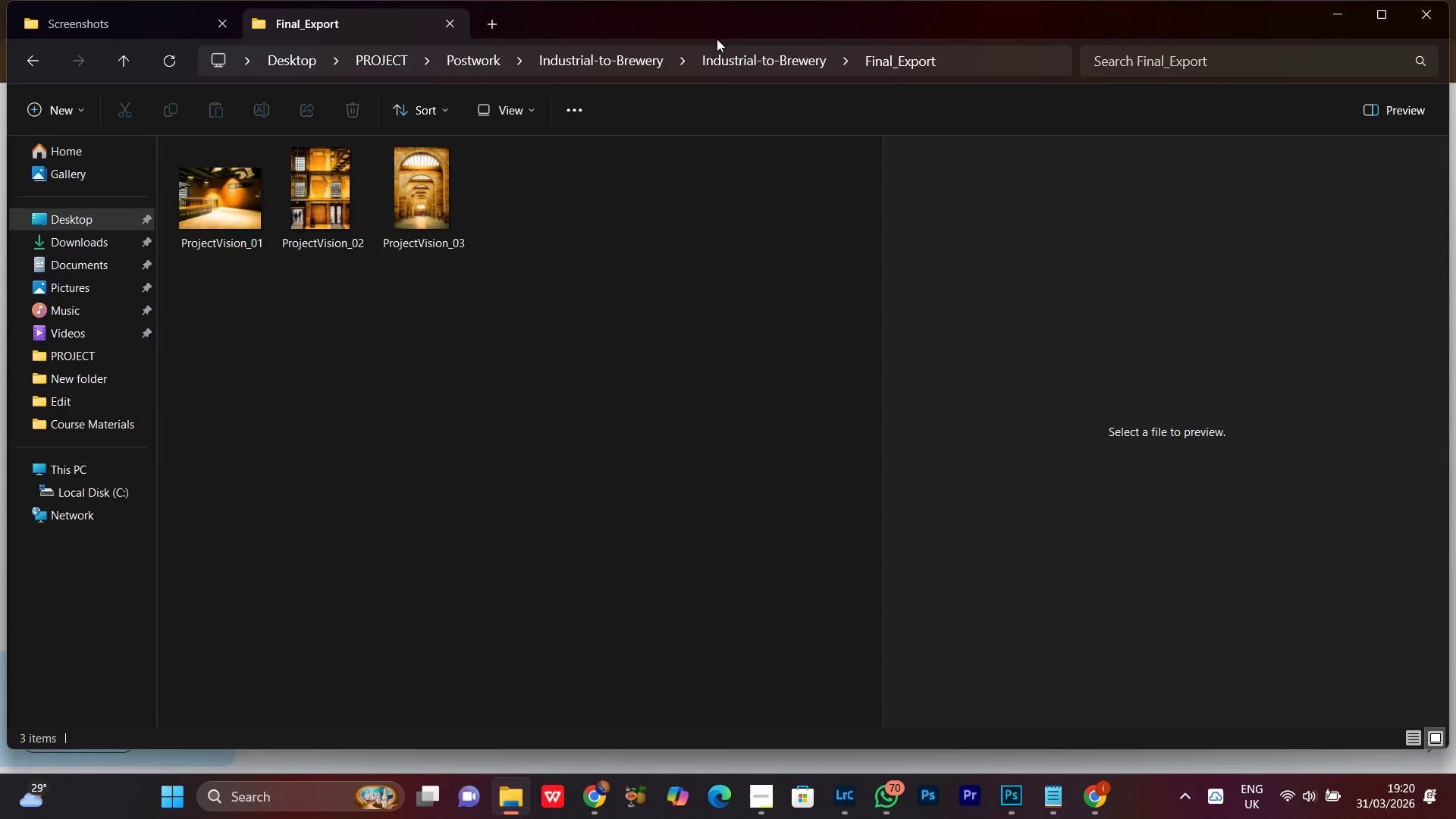 
left_click([749, 52])
 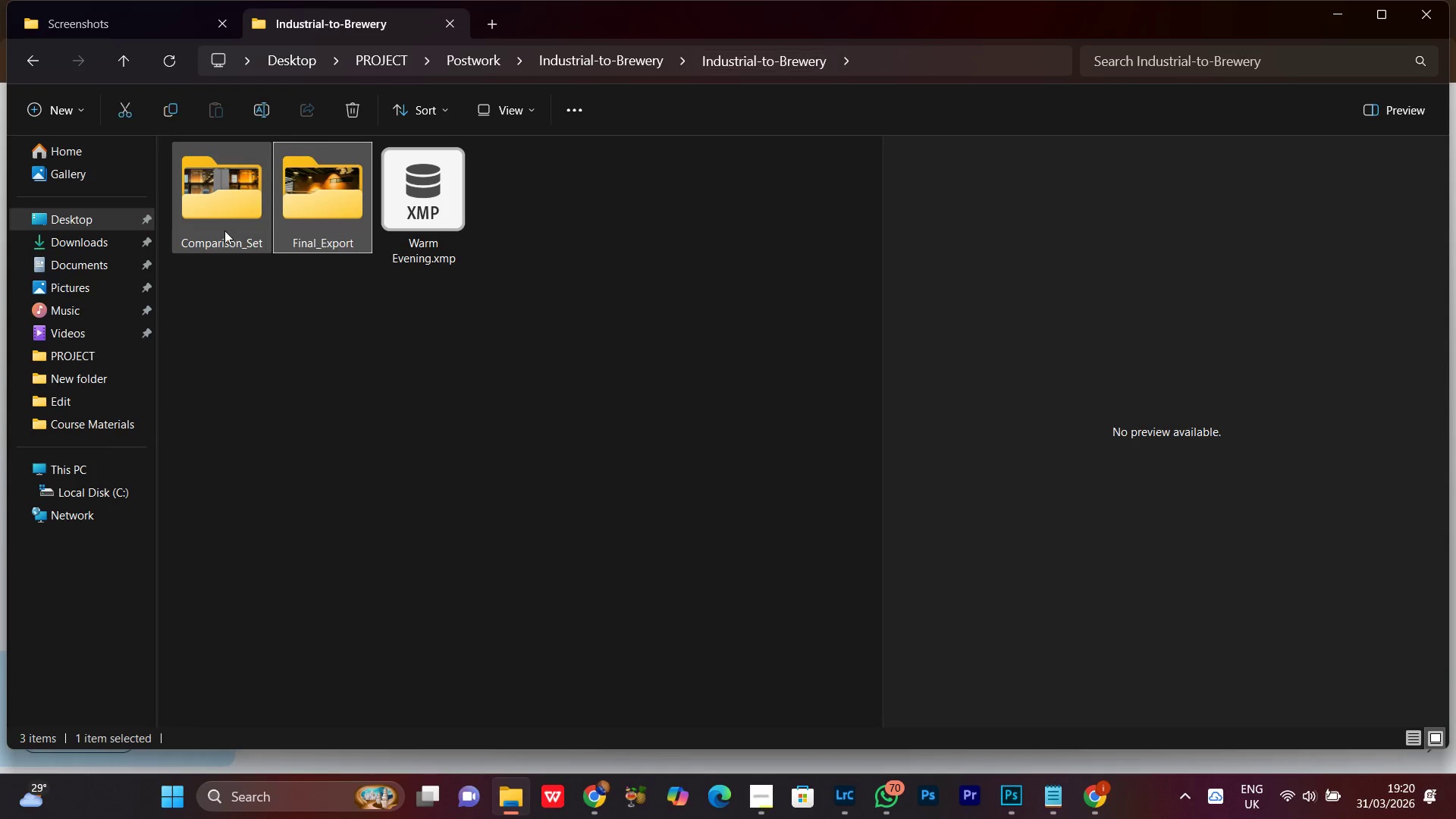 
double_click([224, 231])
 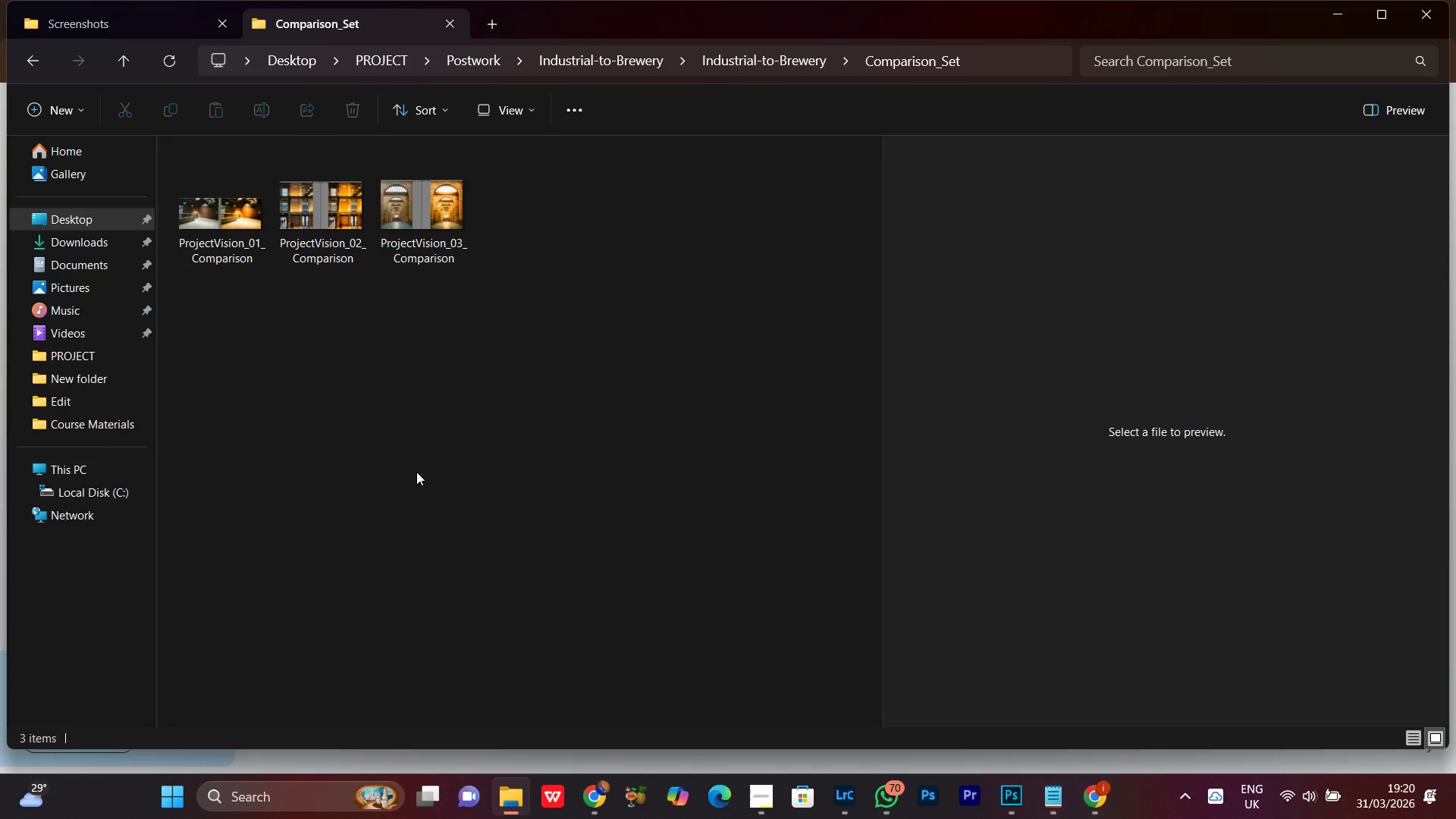 
left_click([416, 472])
 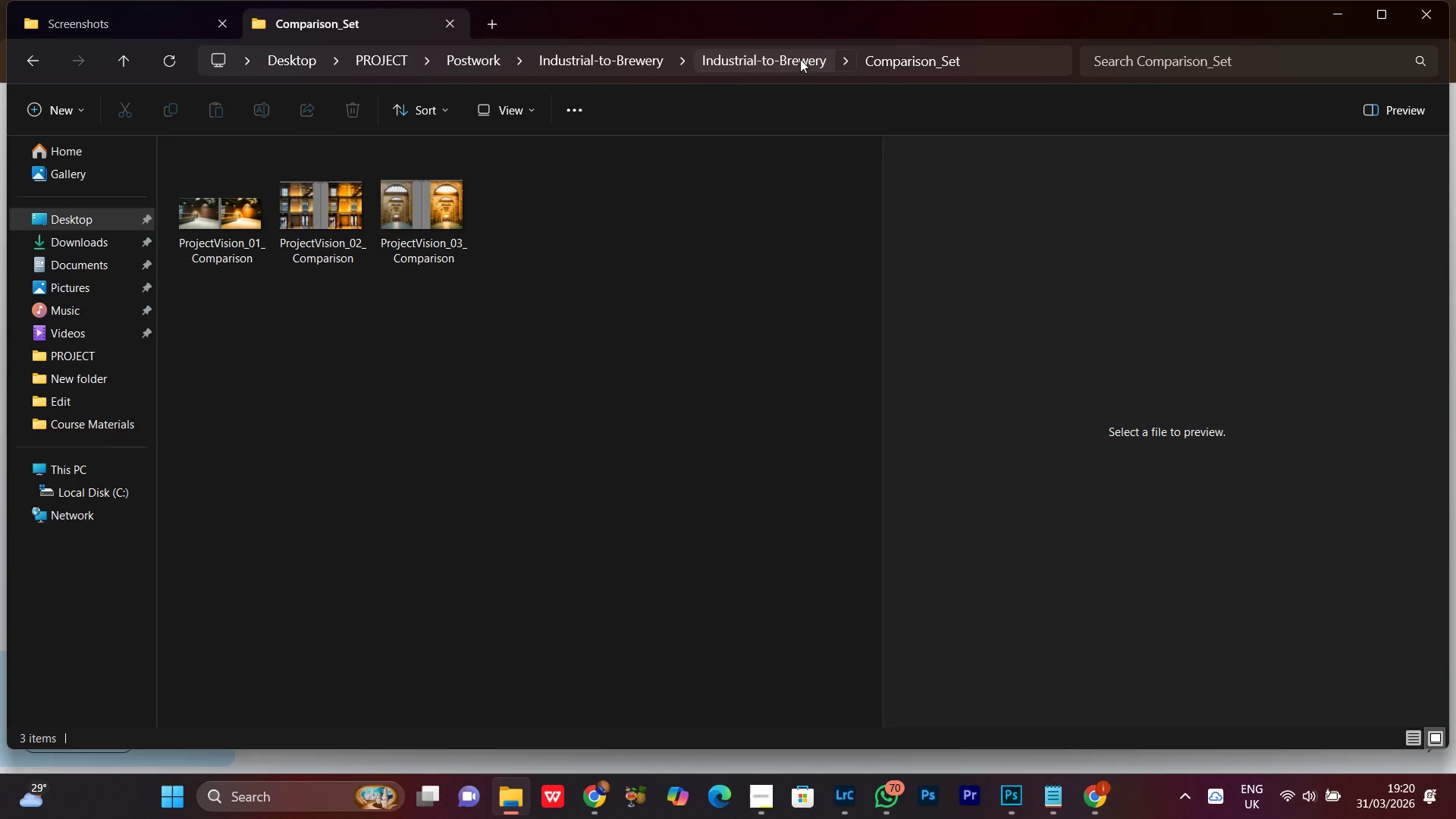 
left_click([798, 57])
 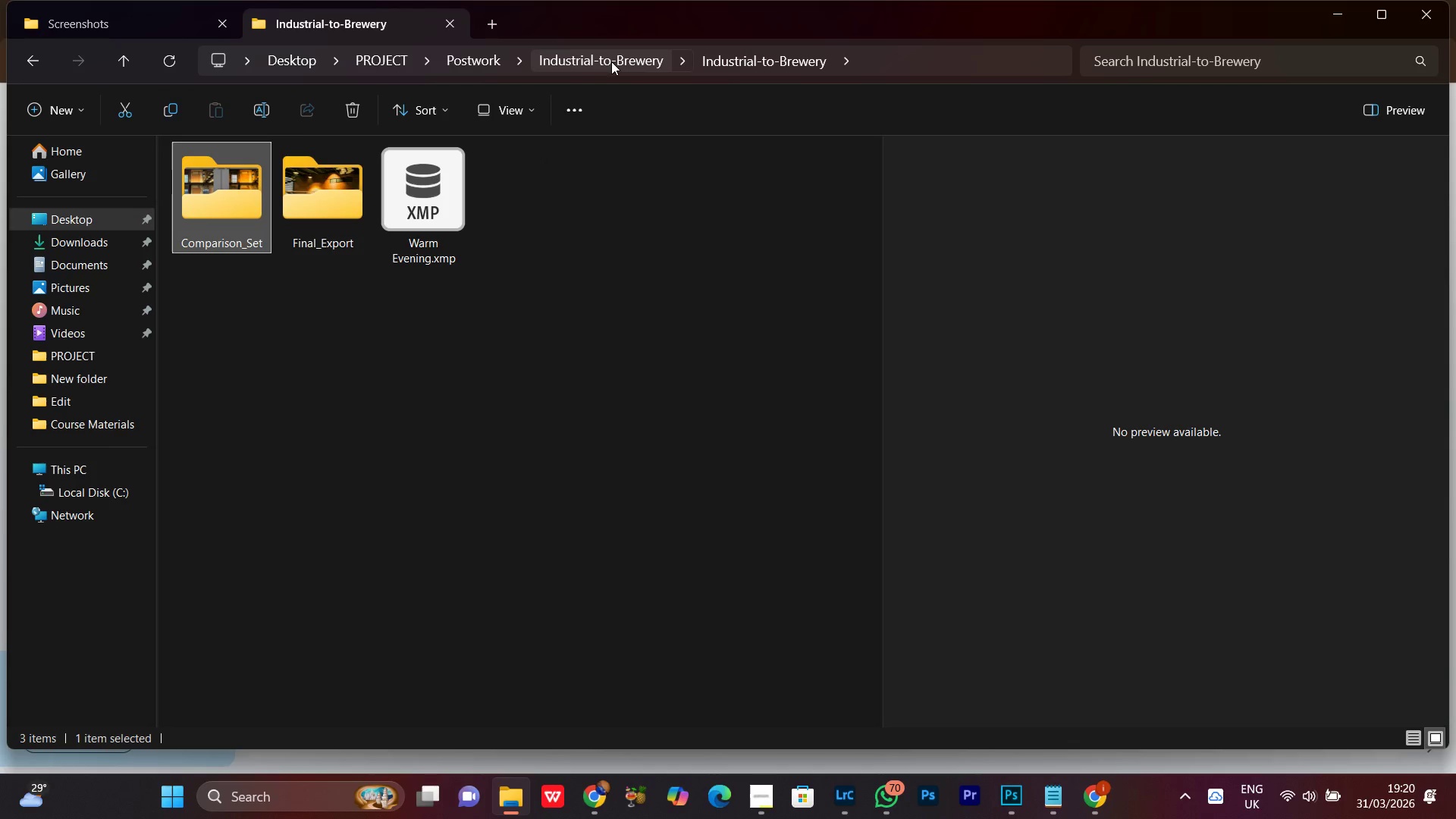 
left_click([610, 58])
 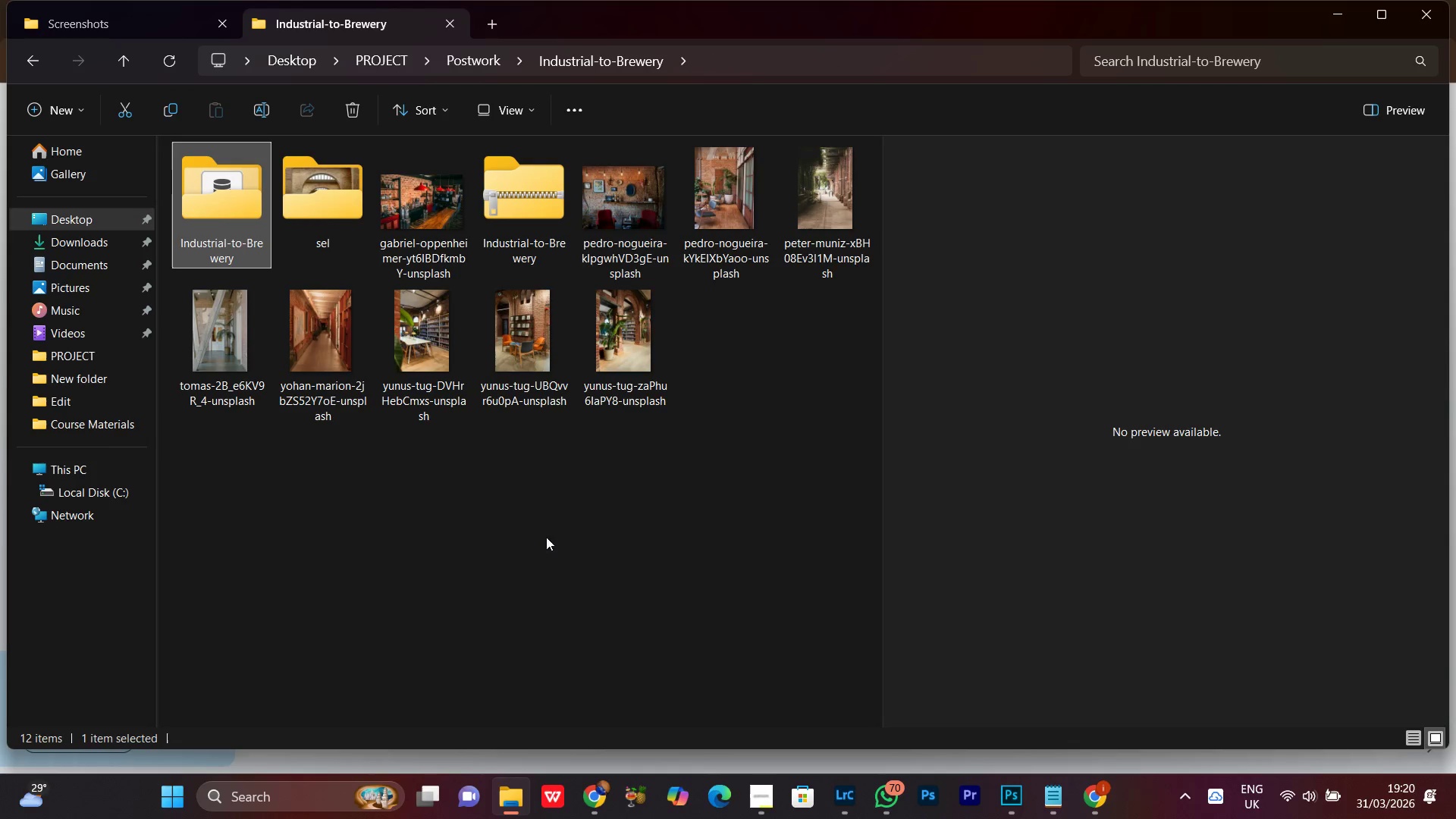 
left_click([509, 570])
 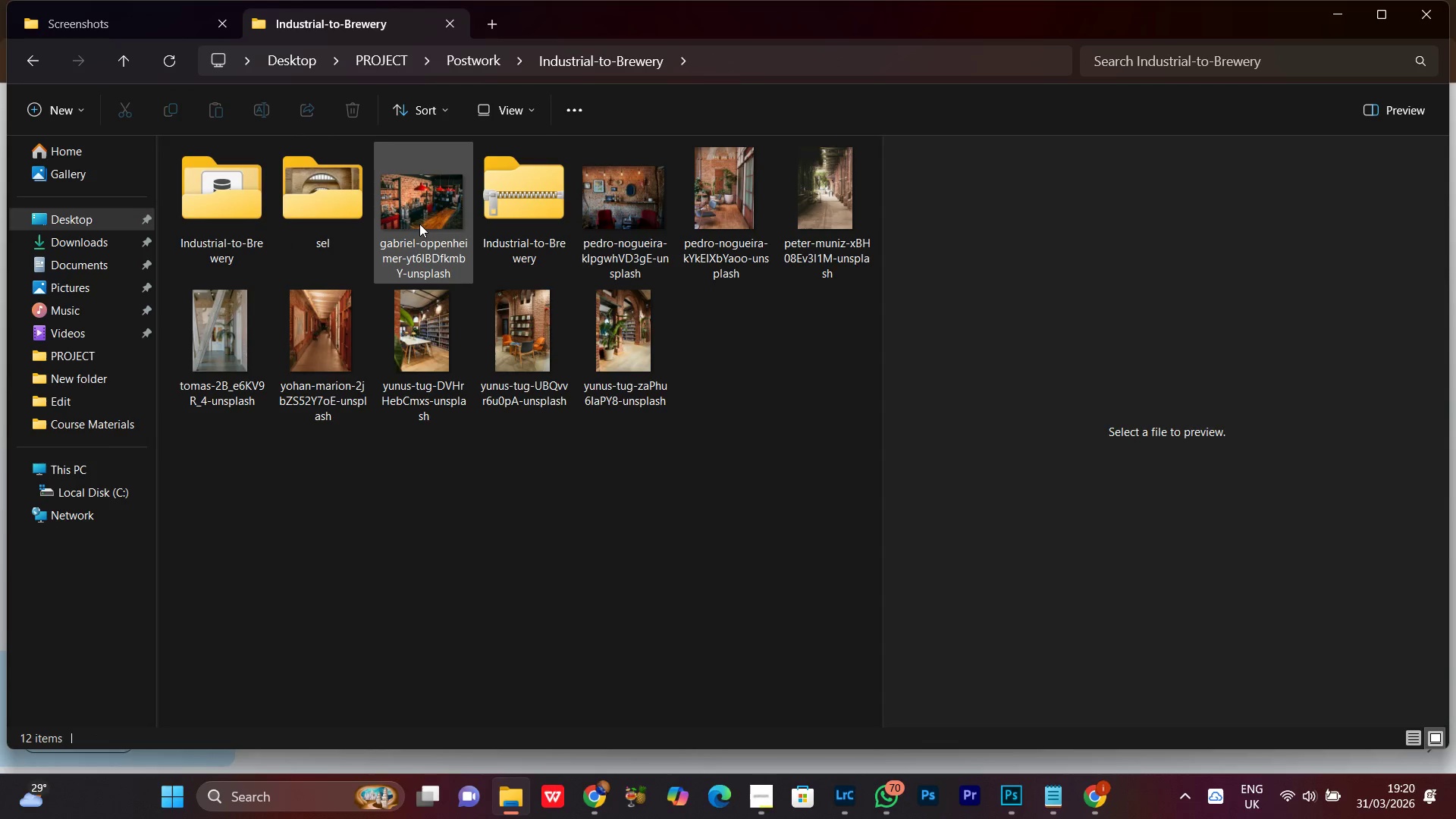 
left_click([435, 210])
 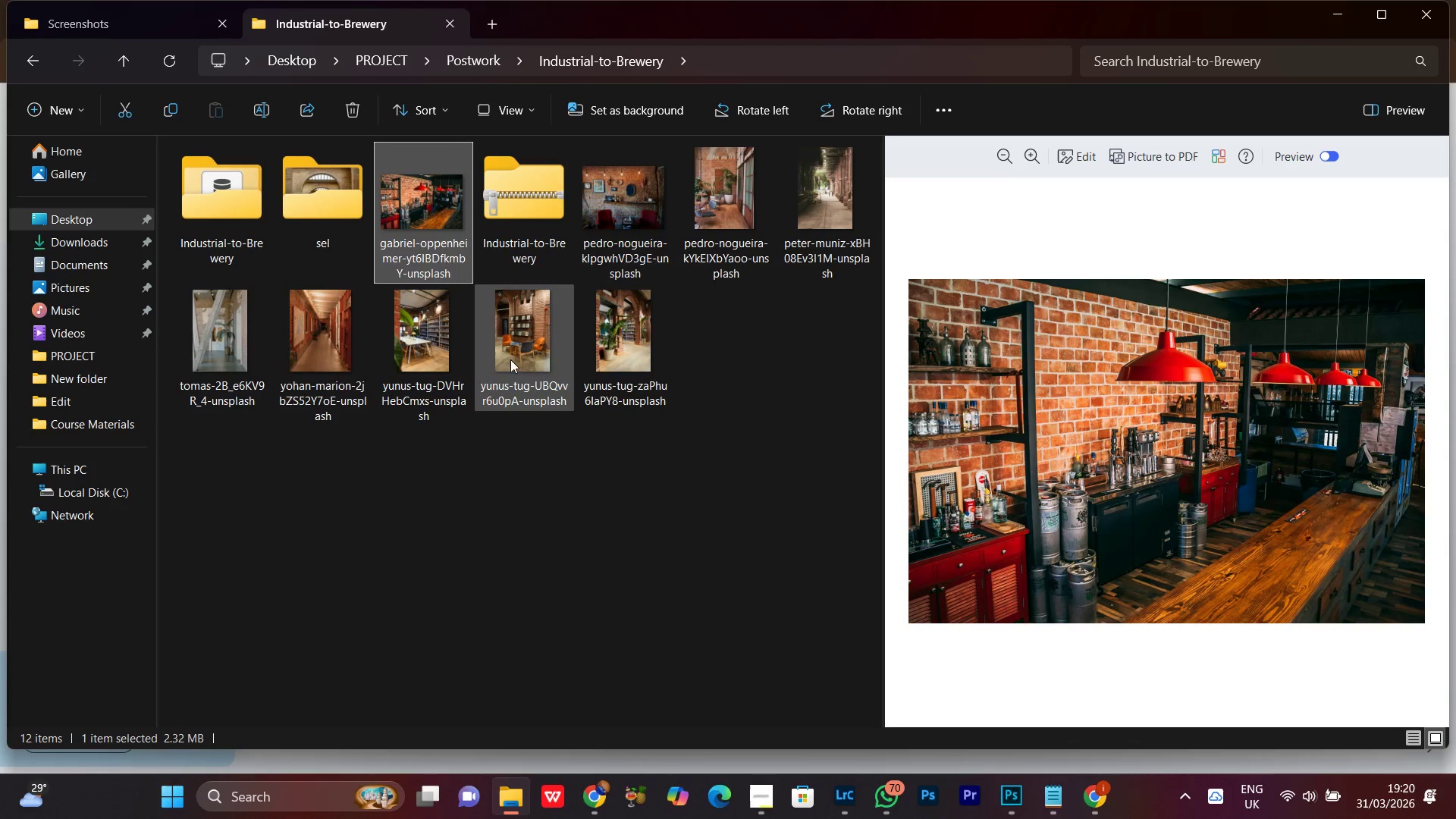 
left_click([504, 346])
 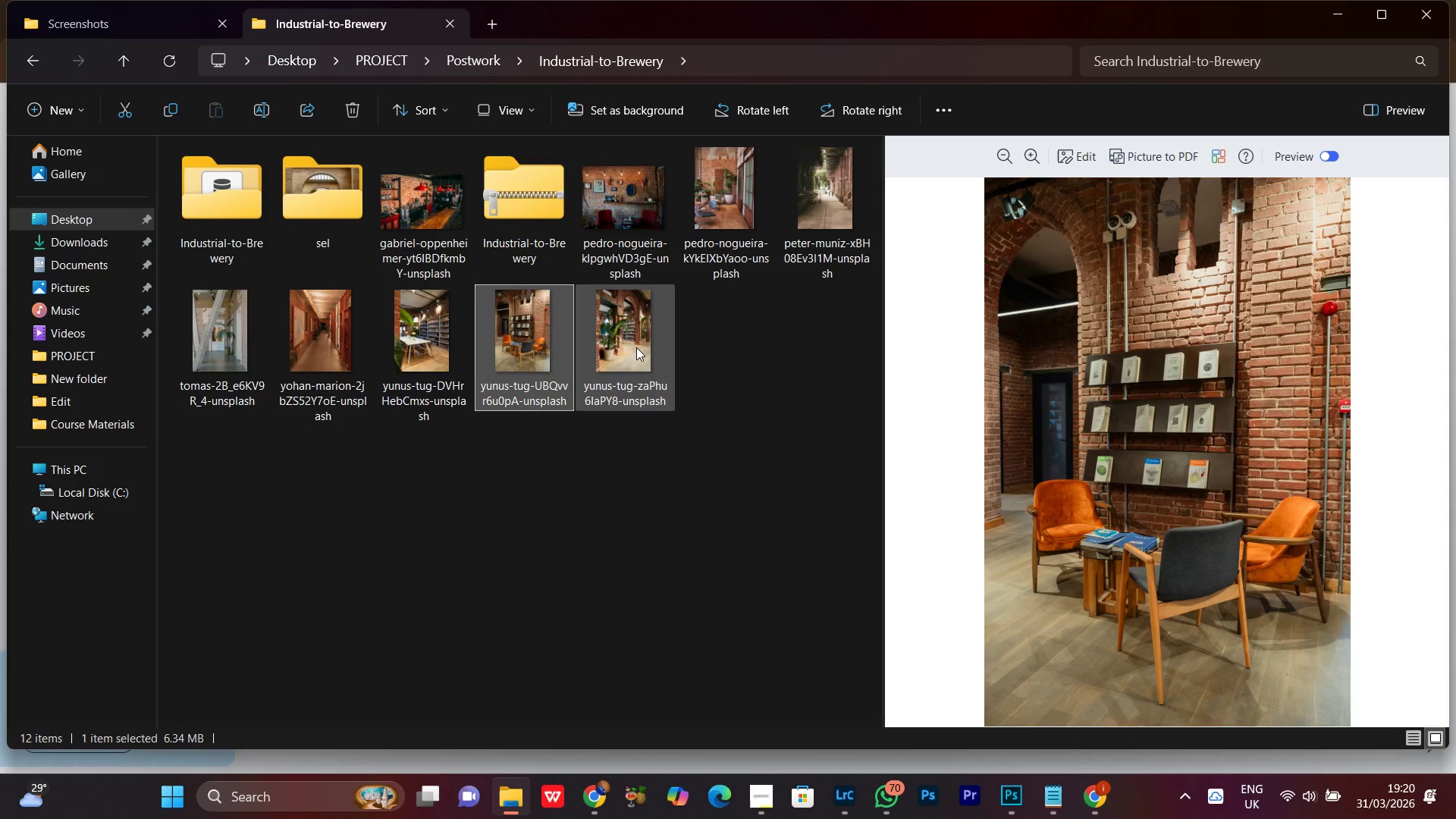 
left_click([636, 347])
 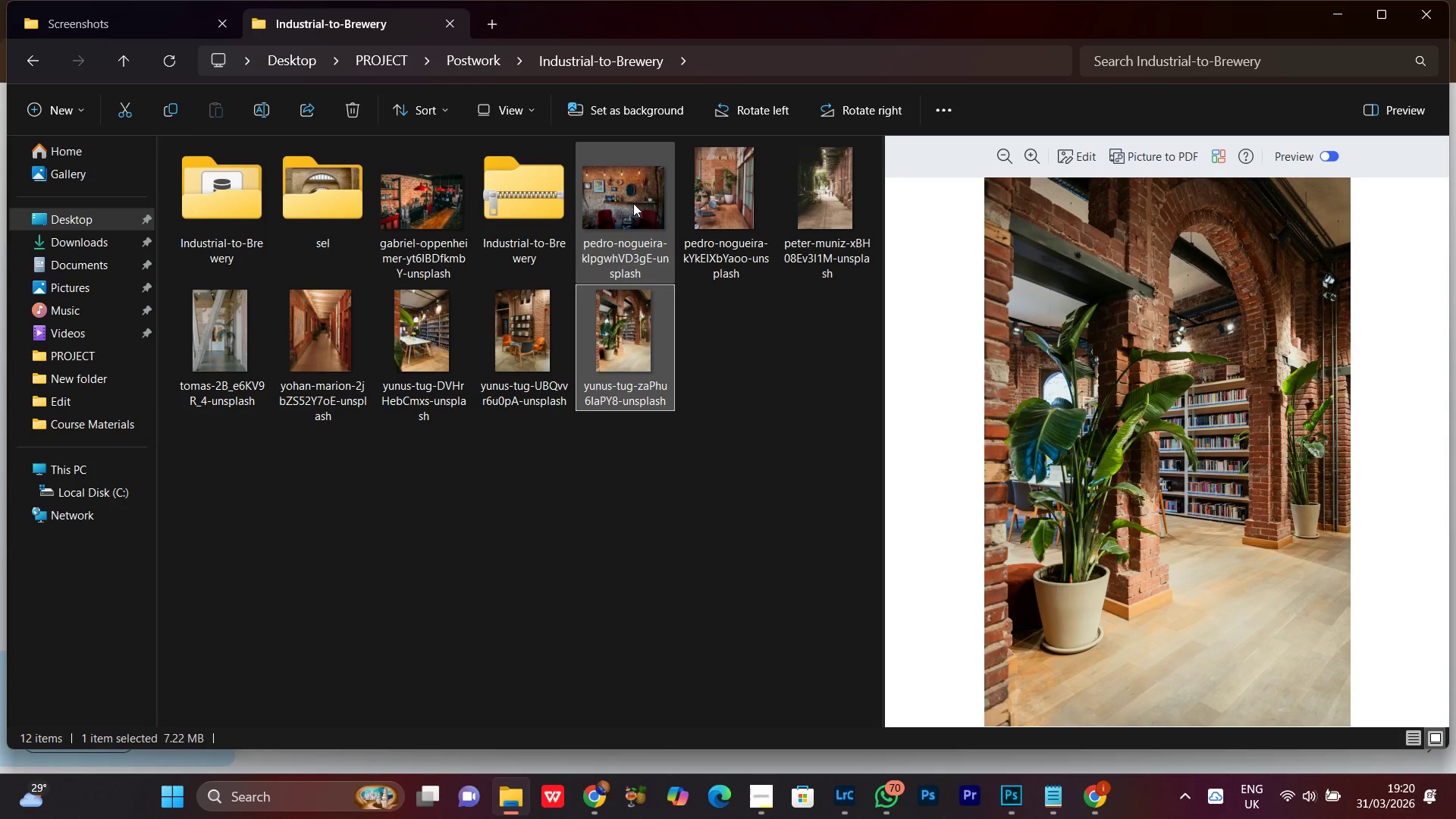 
left_click([633, 203])
 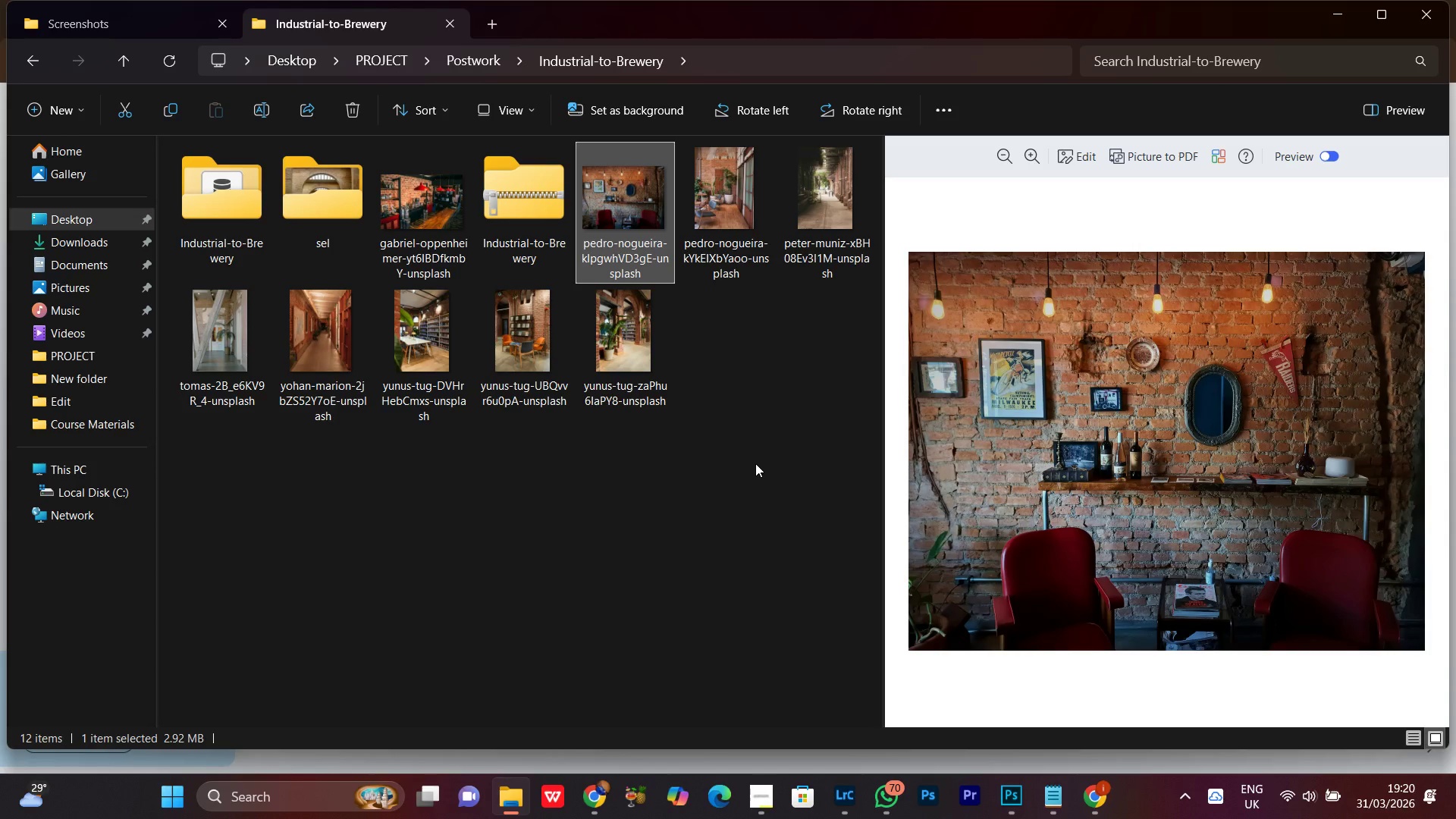 
left_click([755, 463])
 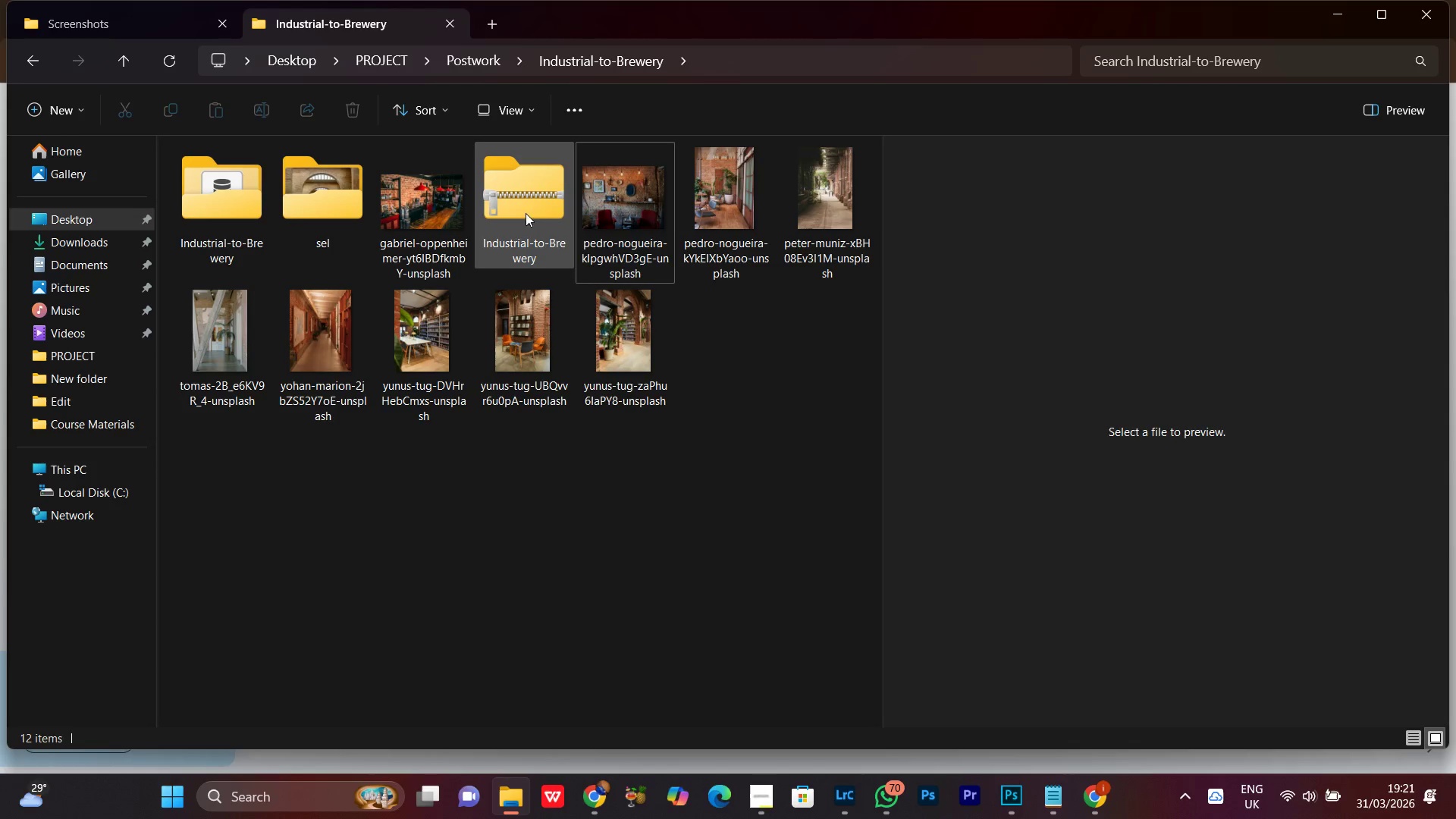 
left_click([522, 206])
 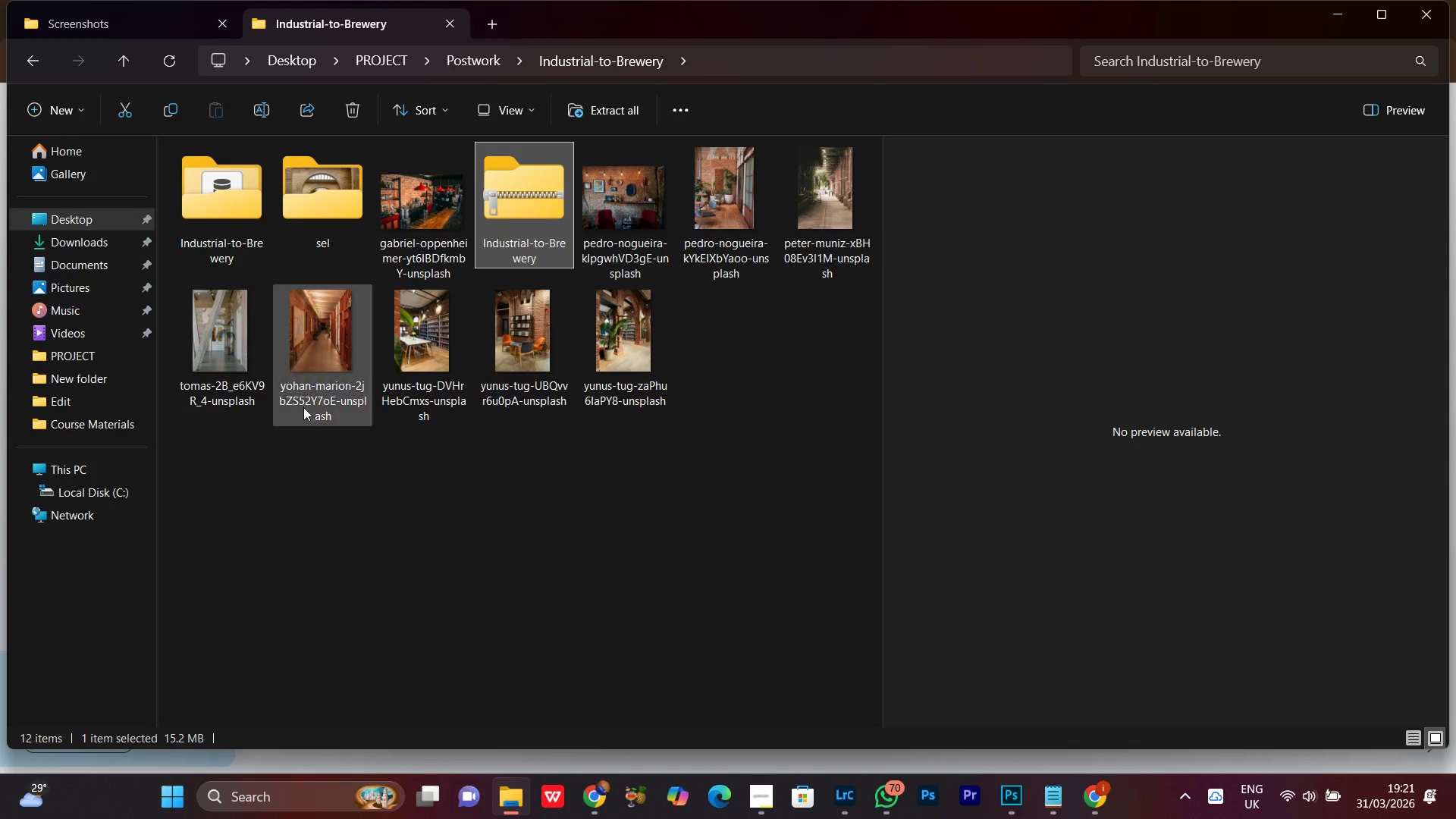 
left_click([332, 367])
 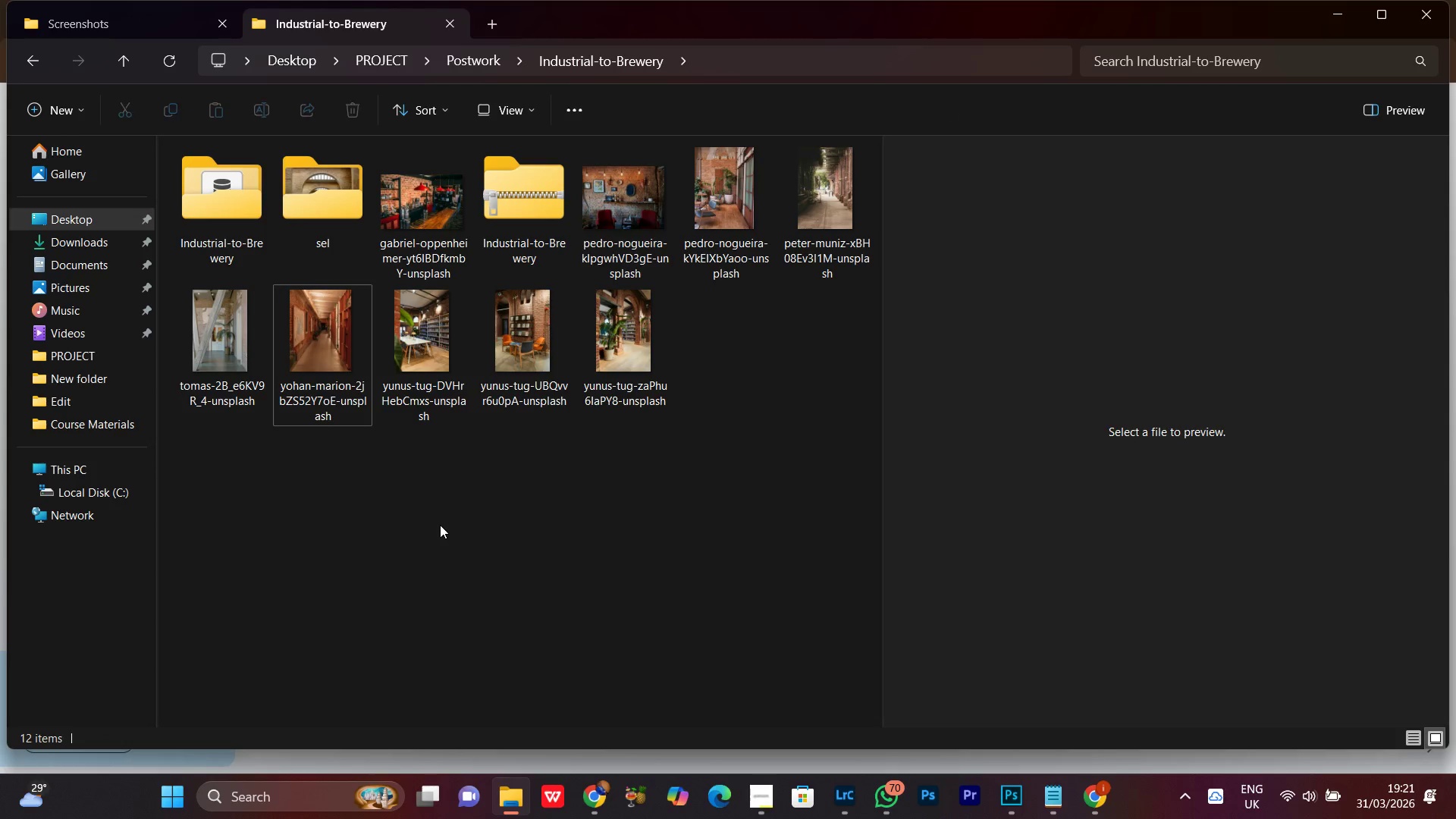 
left_click([517, 226])
 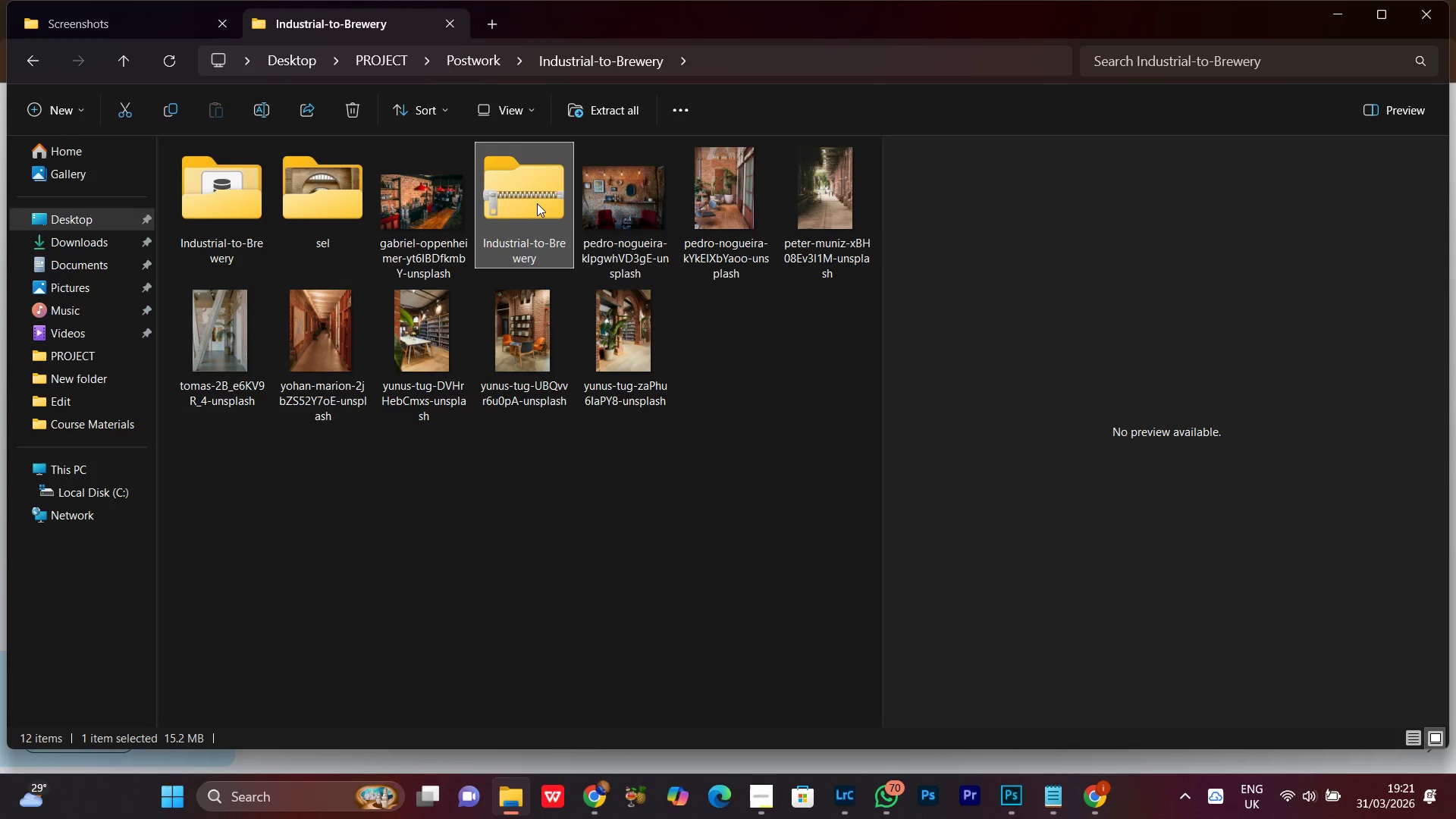 
left_click_drag(start_coordinate=[532, 201], to_coordinate=[711, 404])
 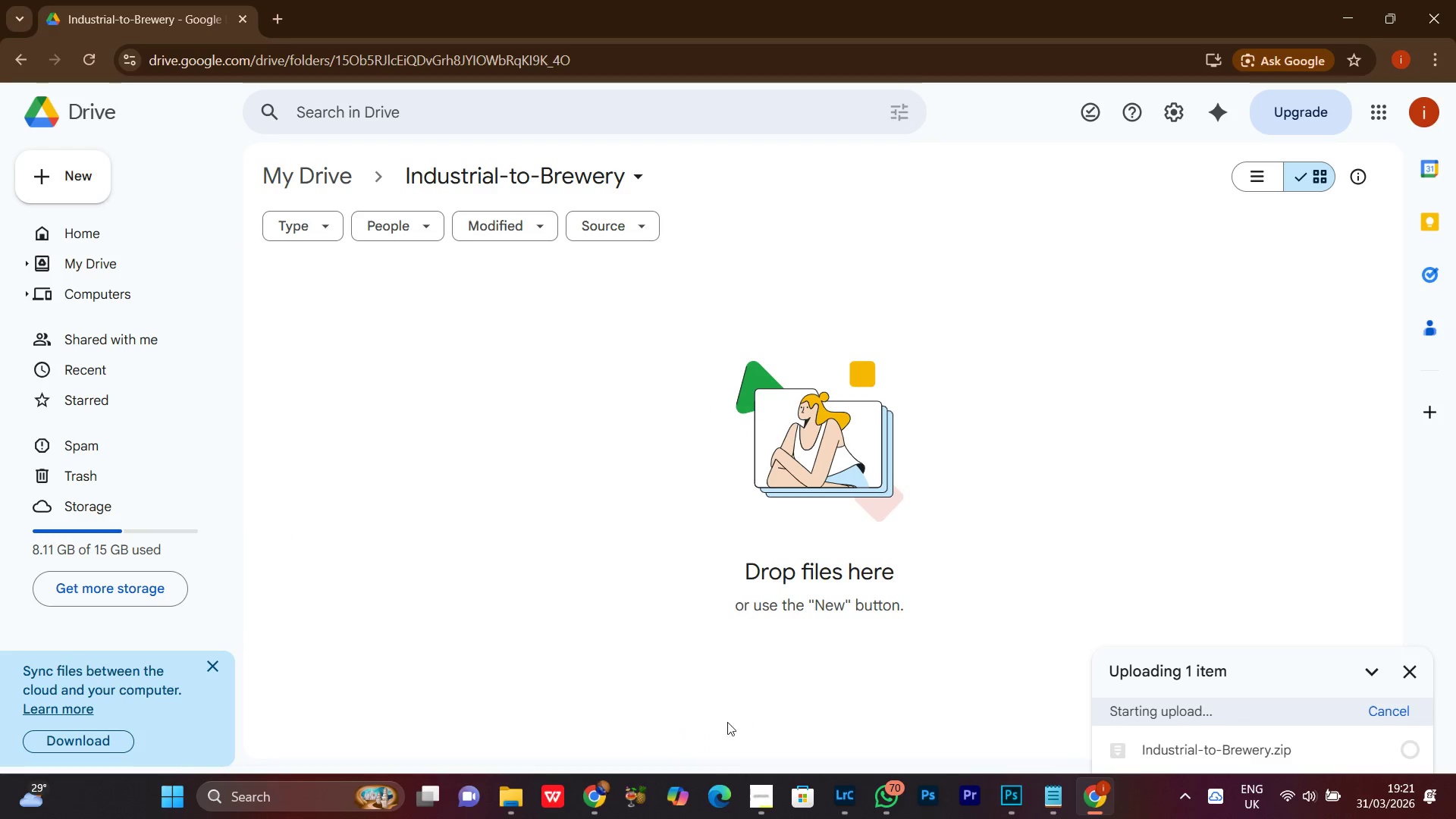 
left_click([773, 818])